 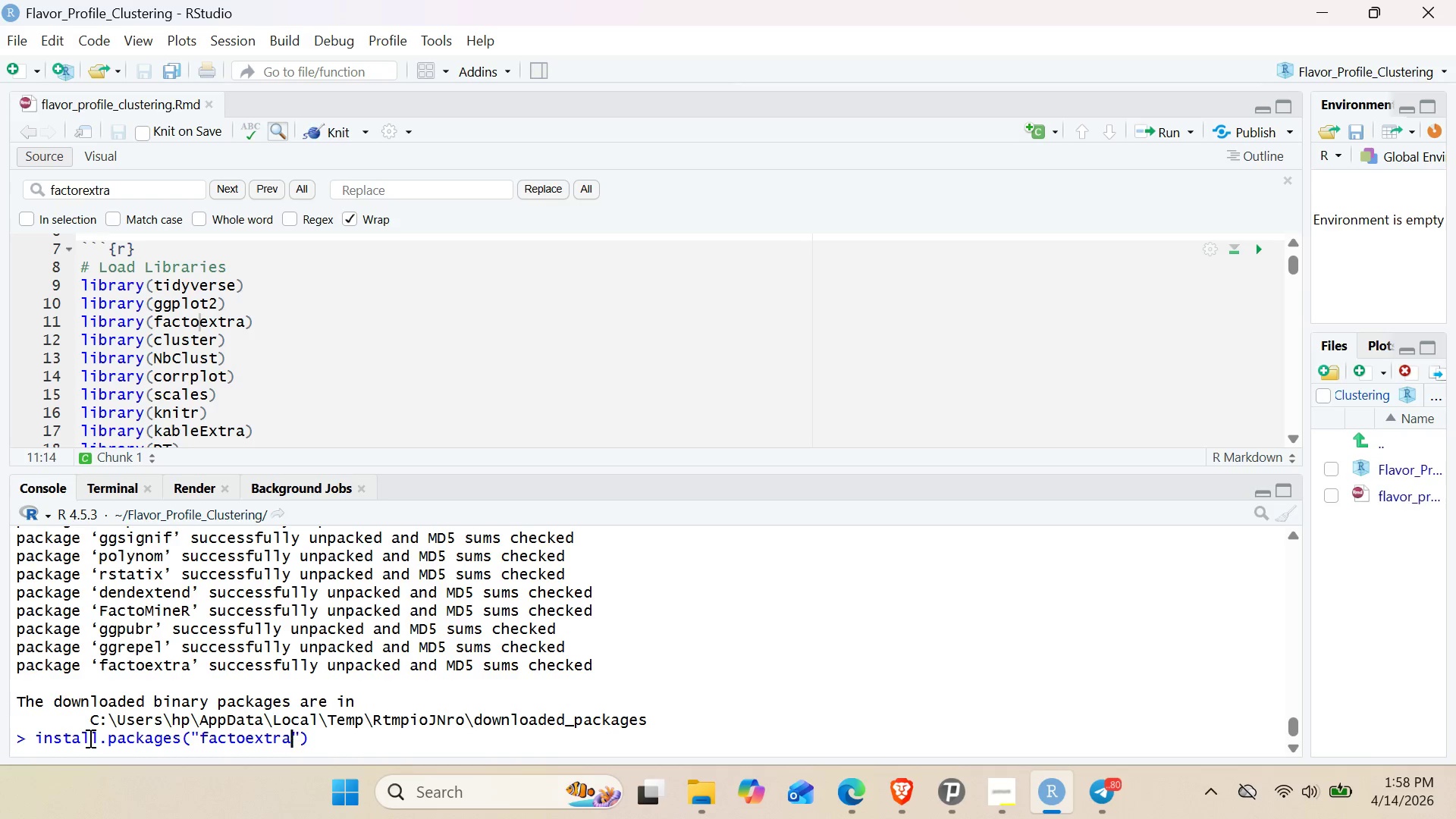 
key(ArrowLeft)
 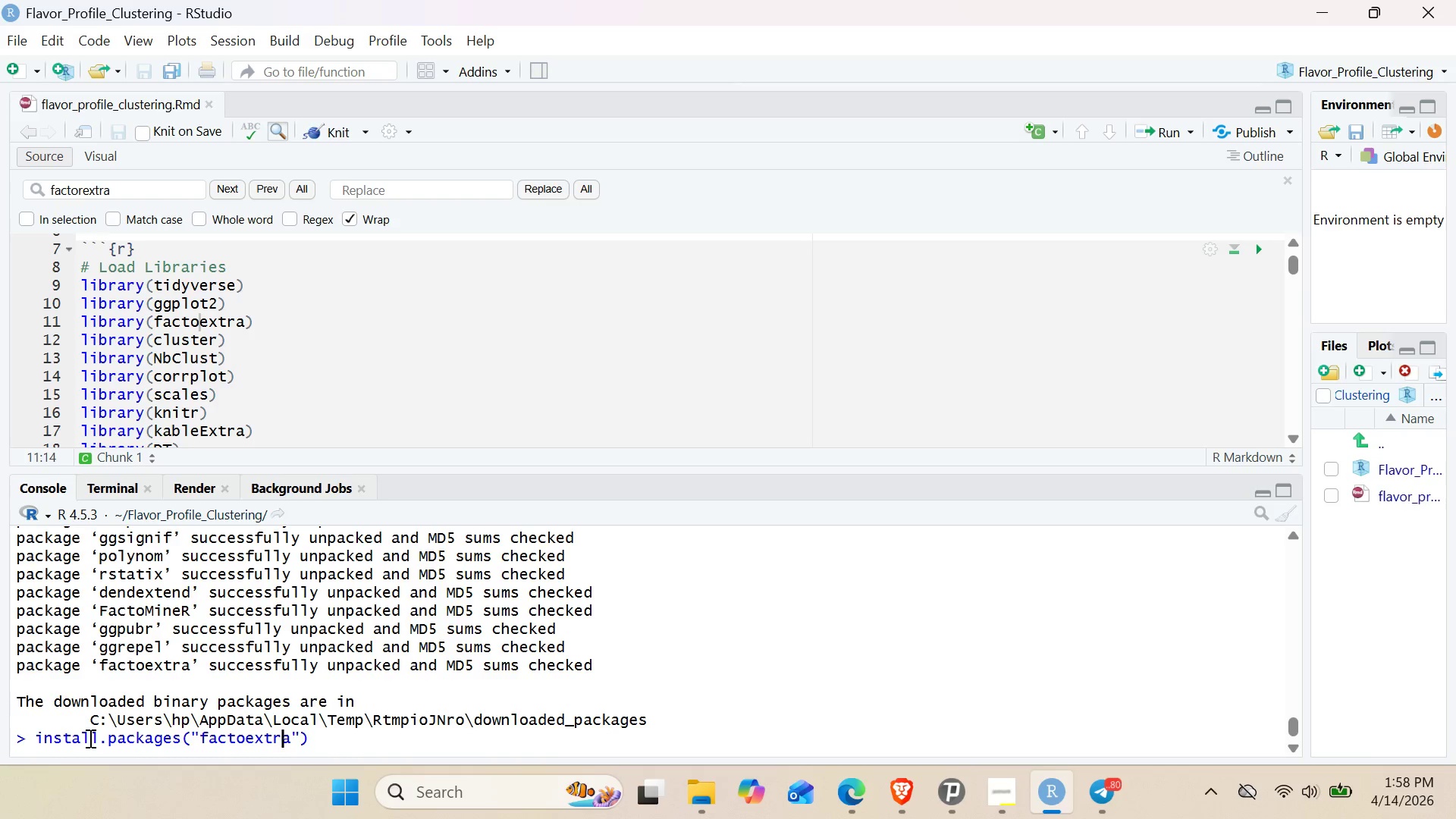 
key(ArrowLeft)
 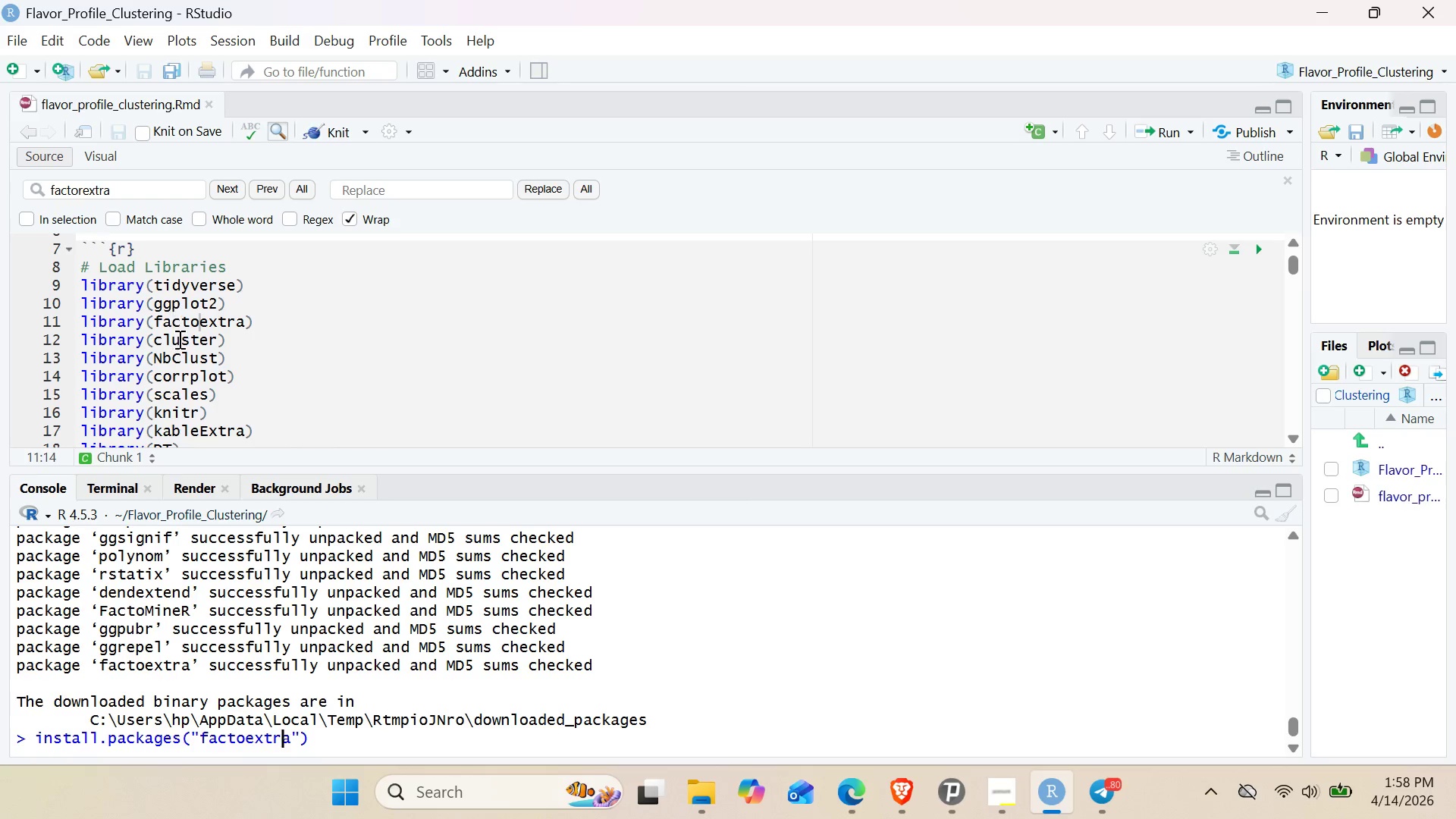 
double_click([182, 362])
 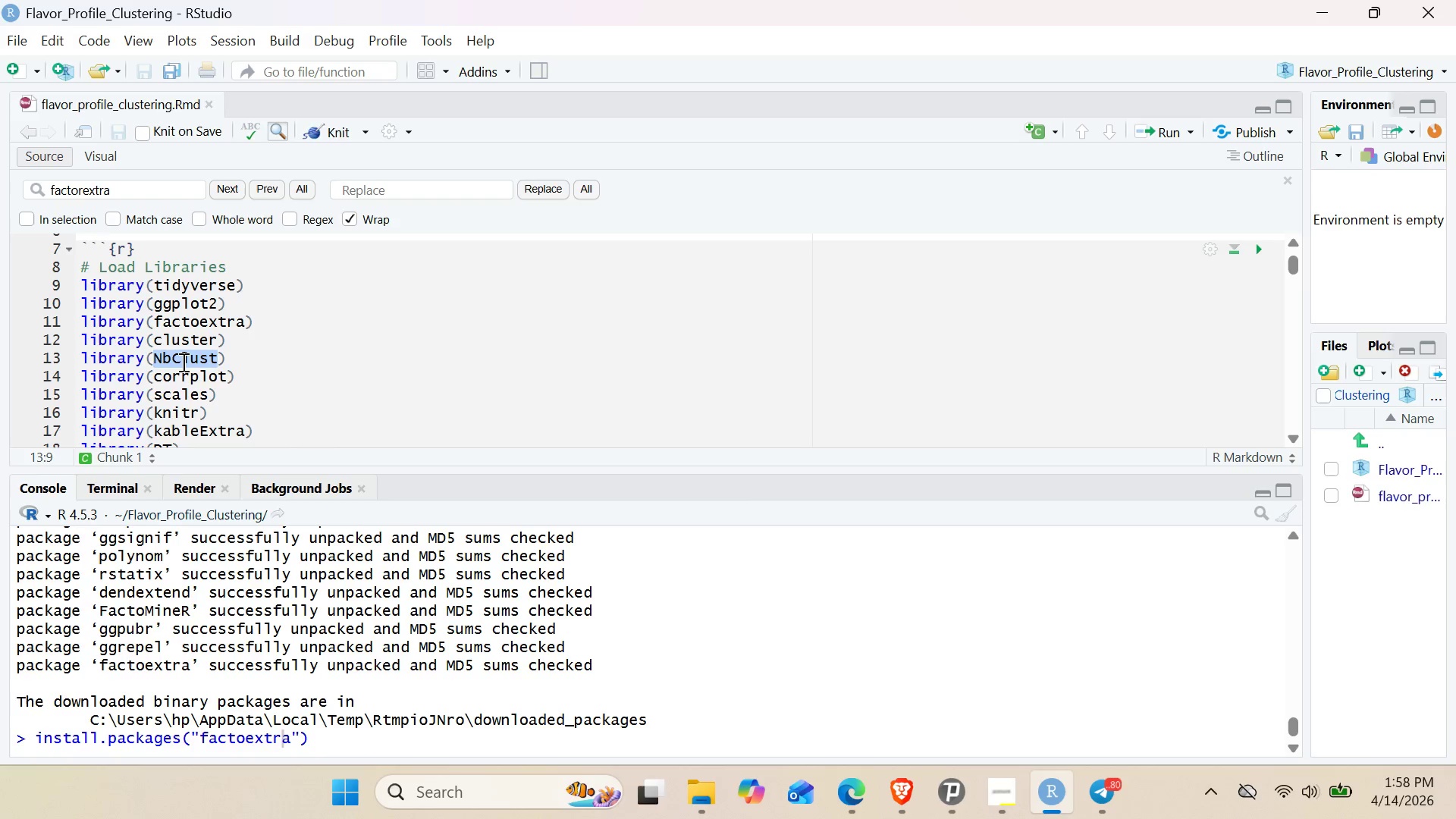 
key(Control+ControlLeft)
 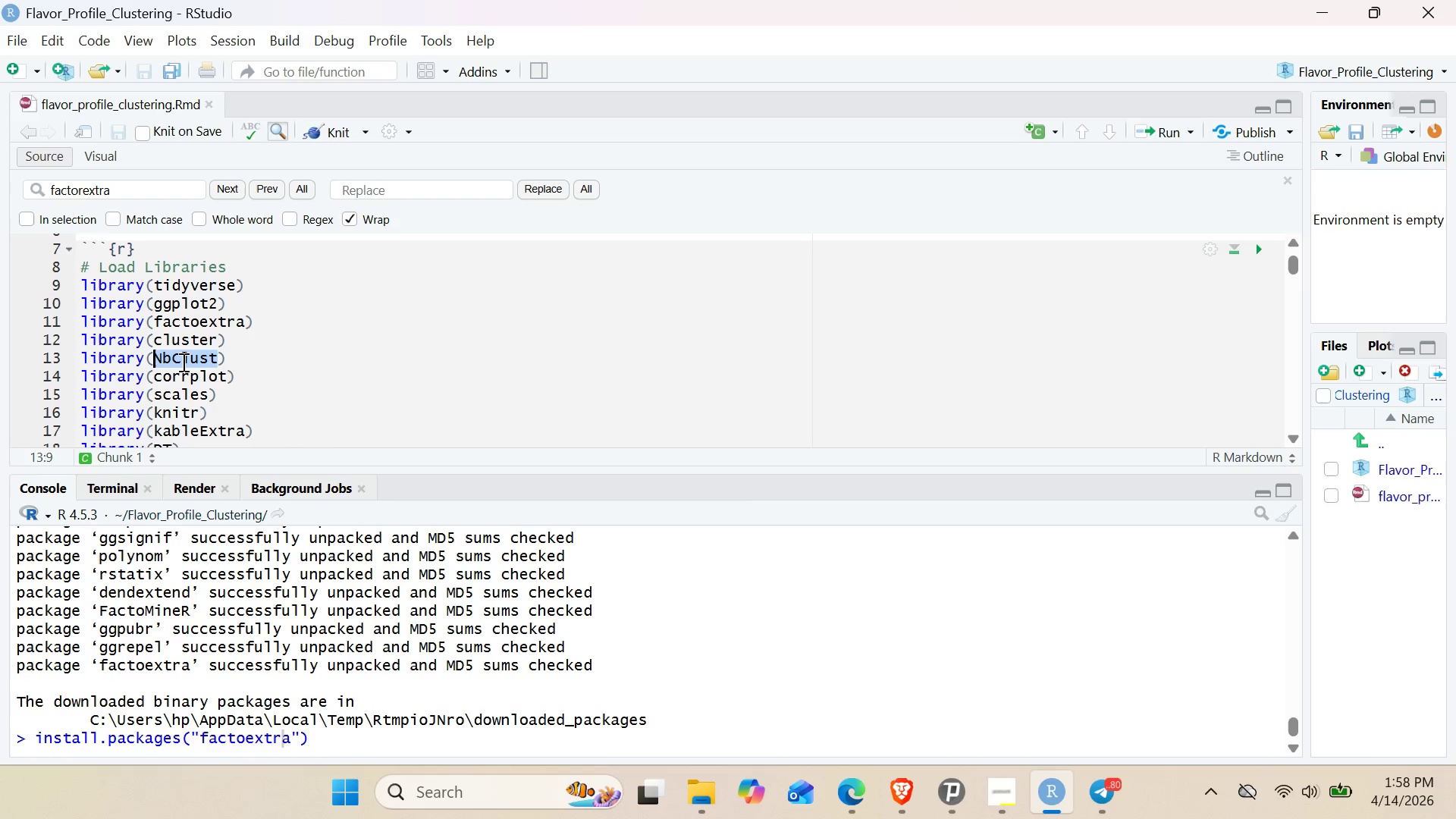 
key(C)
 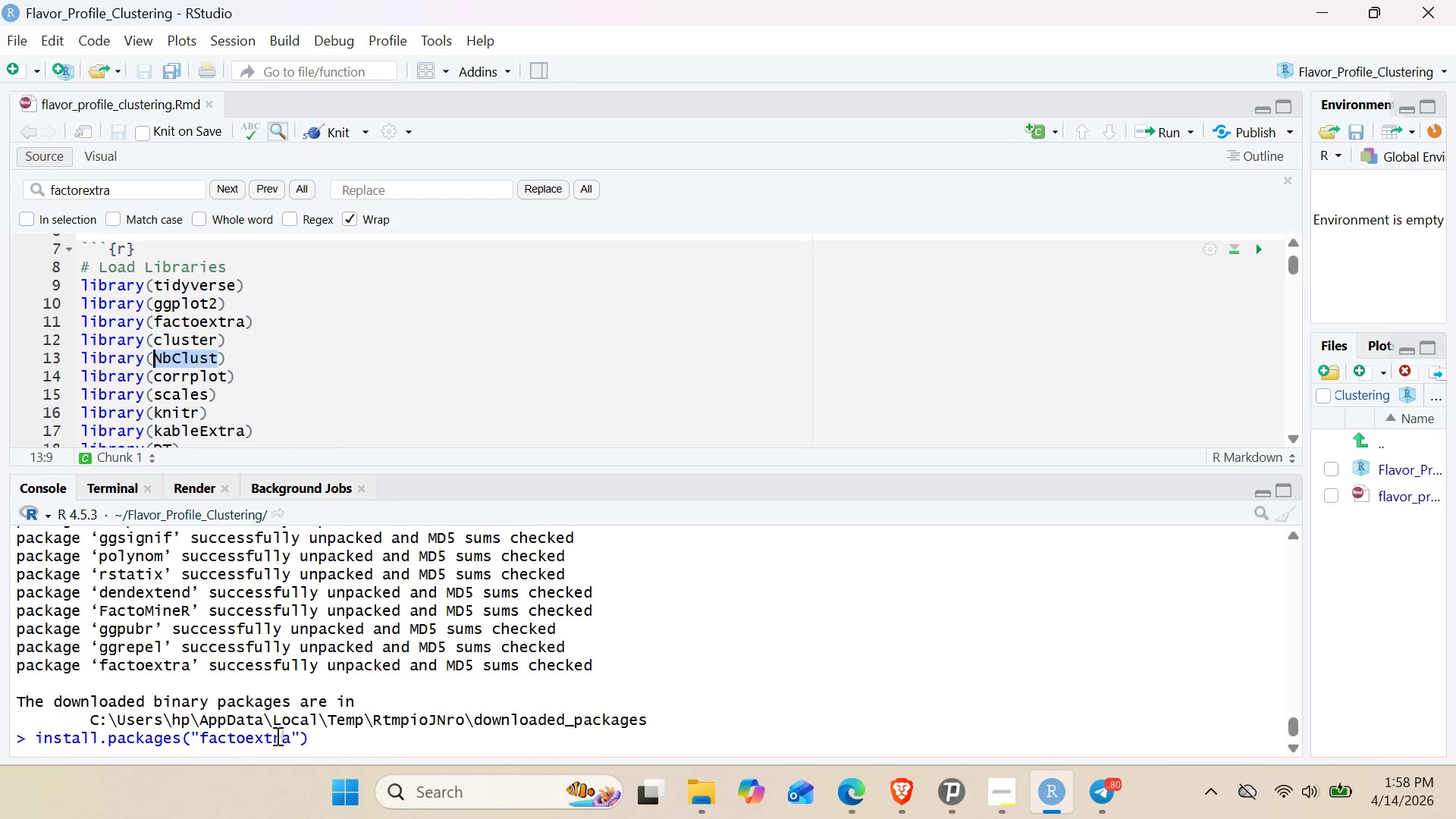 
double_click([273, 739])
 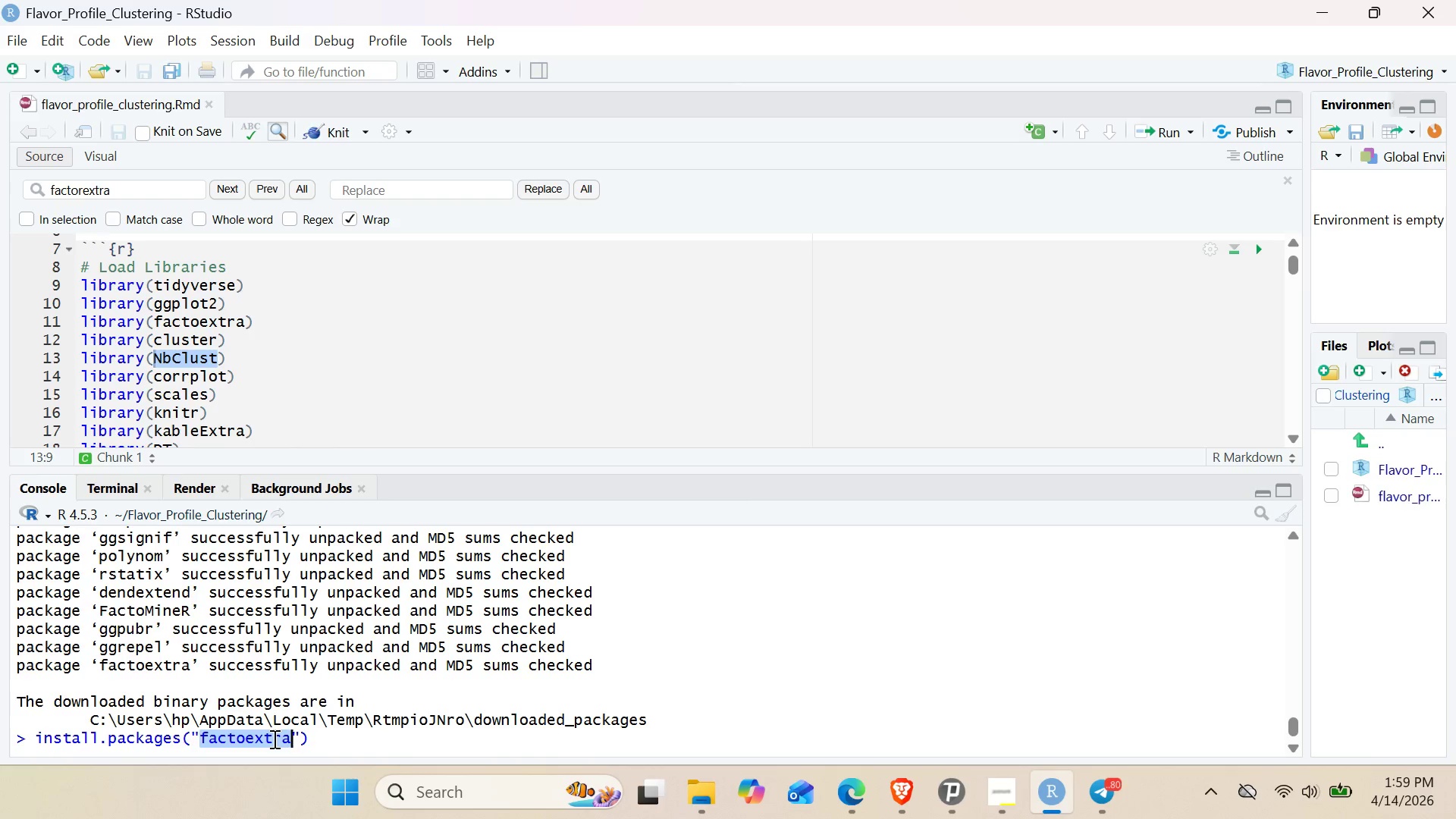 
key(Control+ControlLeft)
 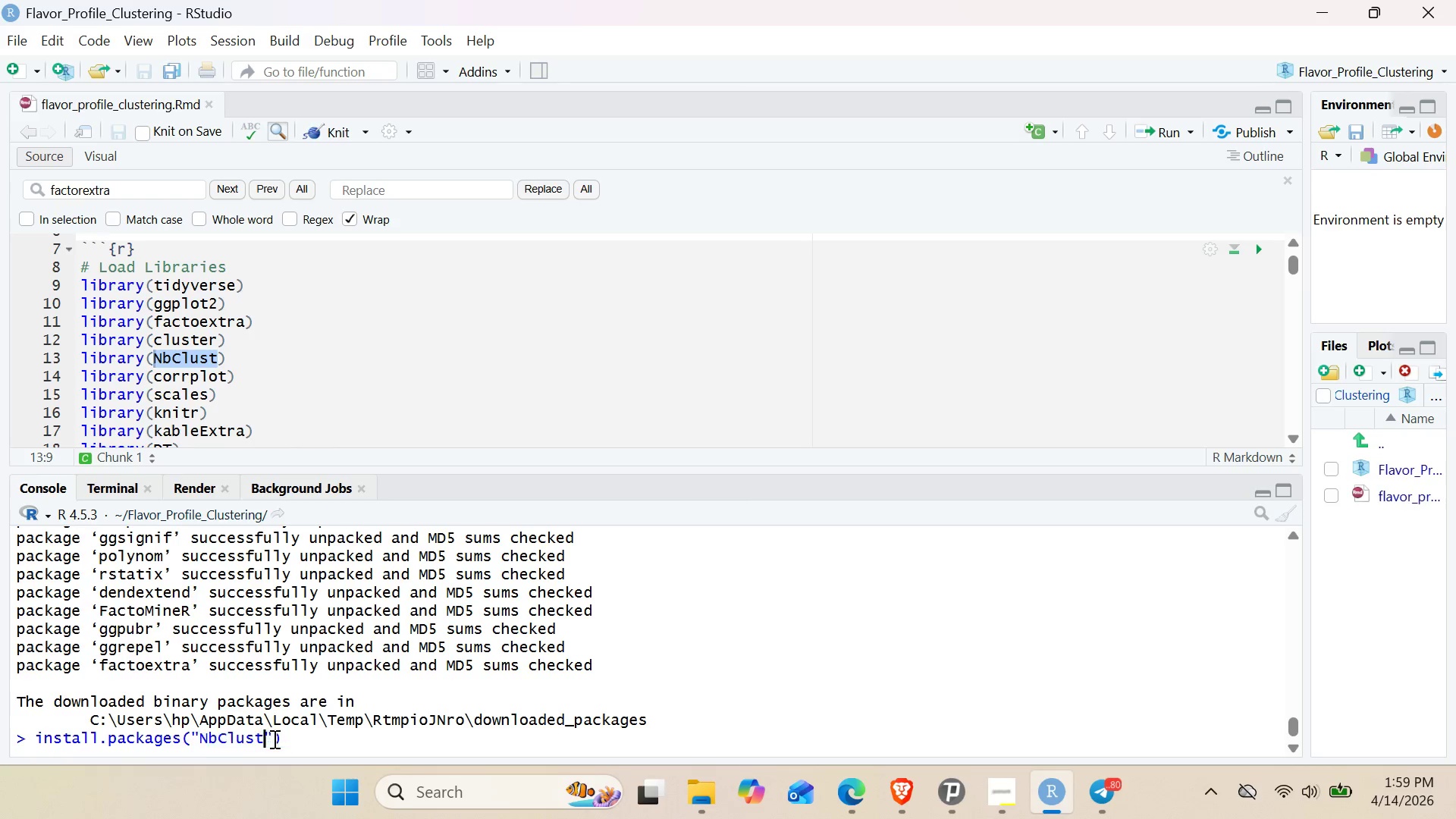 
key(Control+V)
 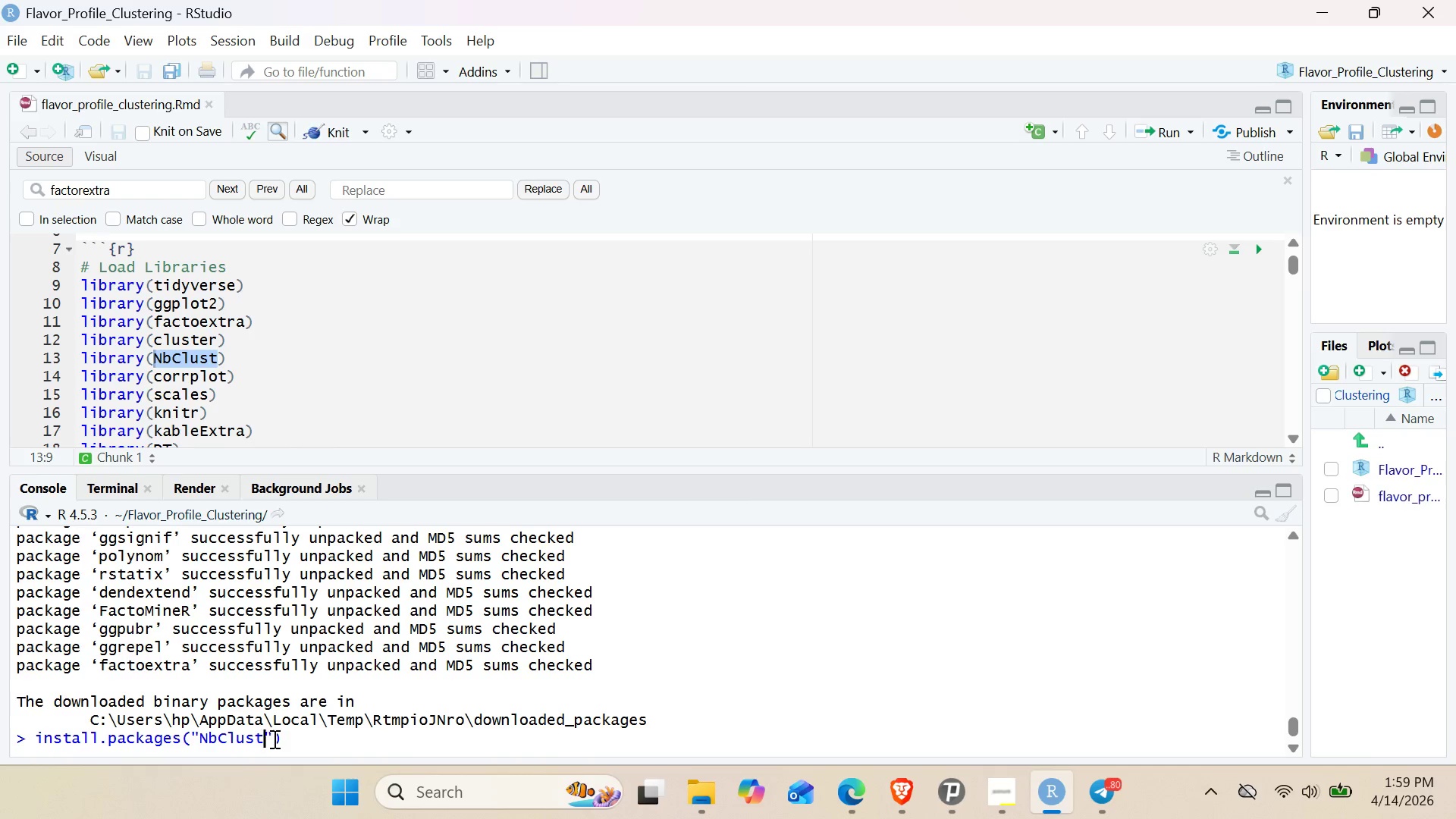 
key(Control+Enter)
 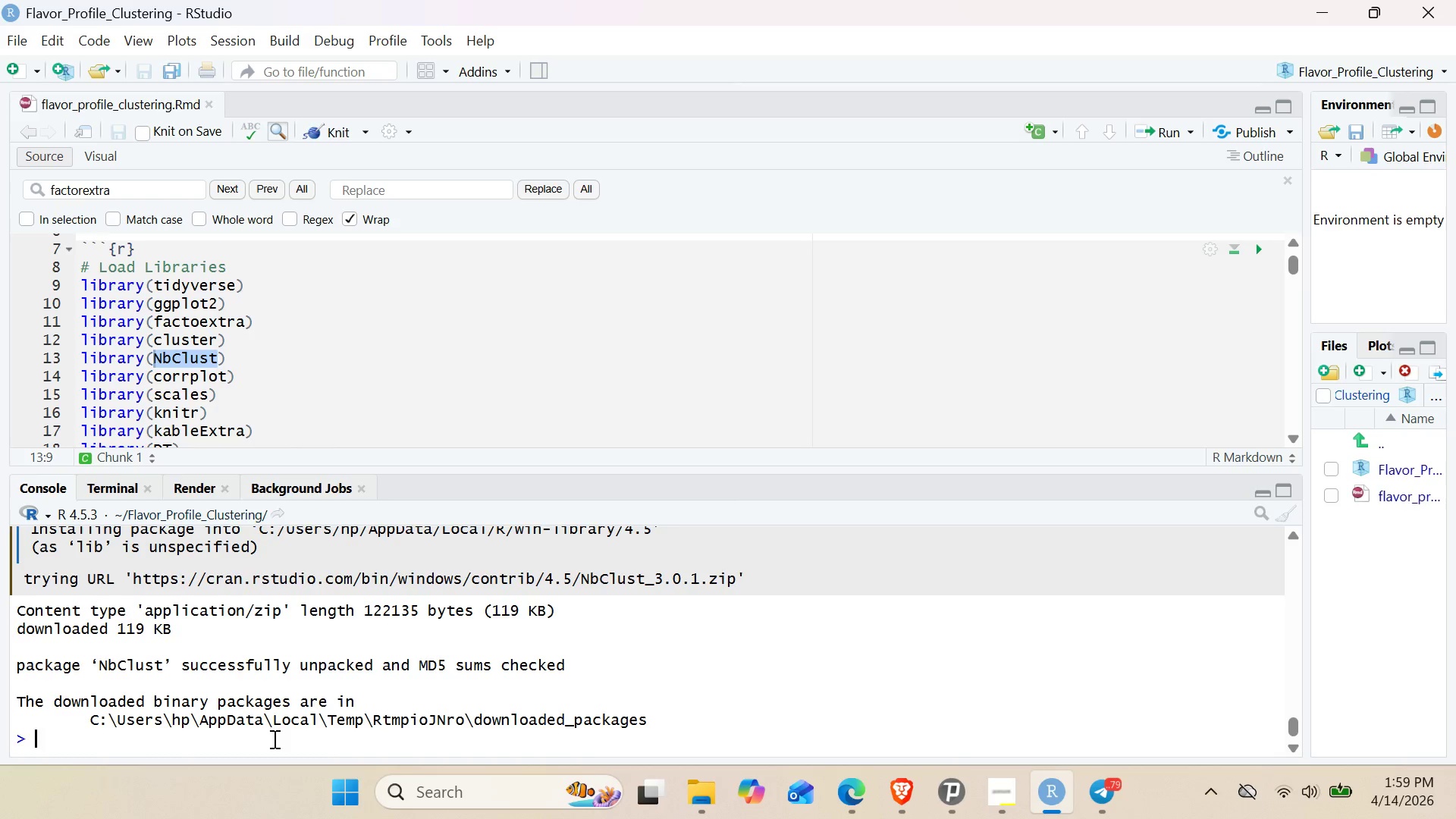 
wait(20.81)
 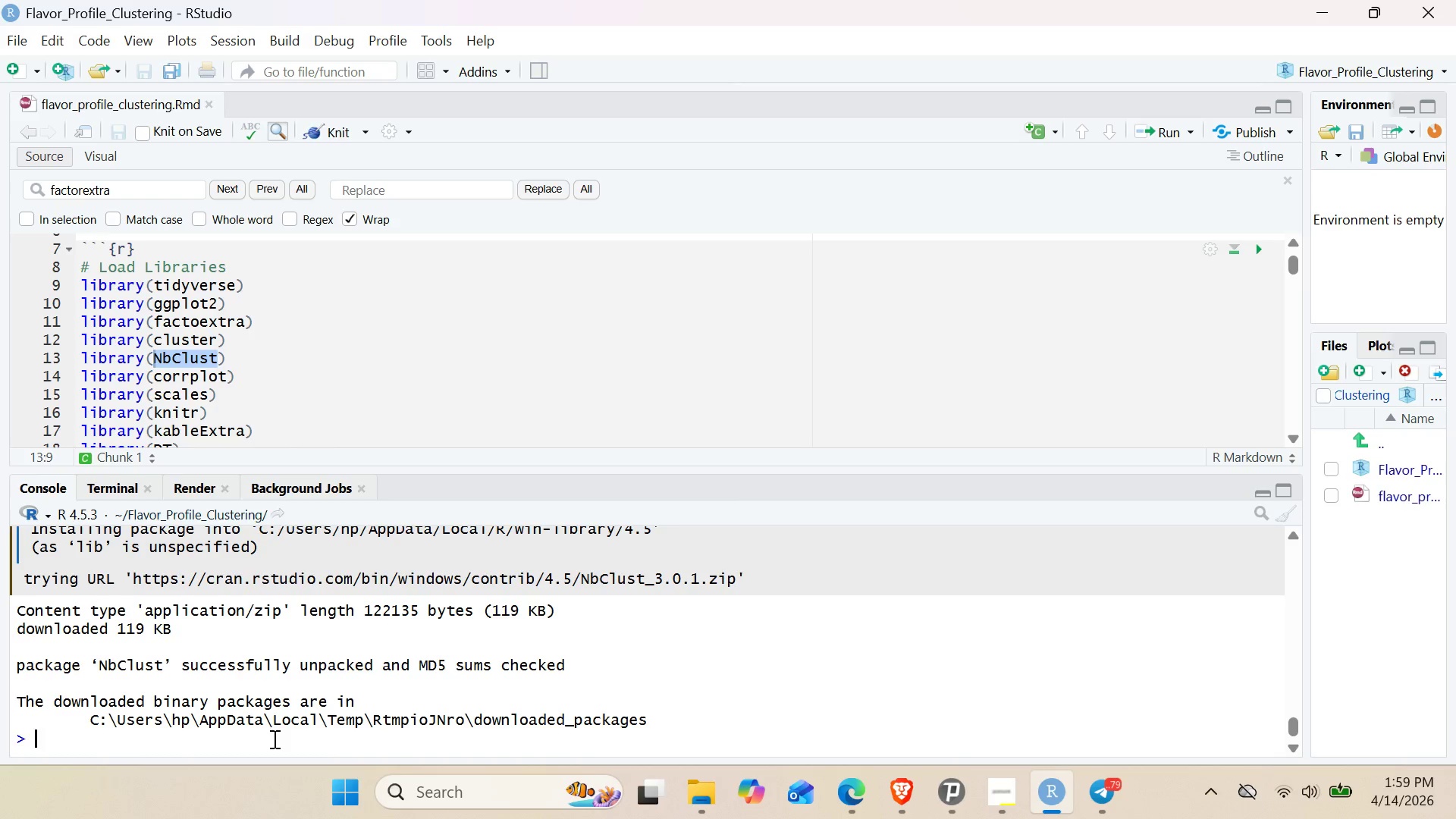 
left_click([328, 136])
 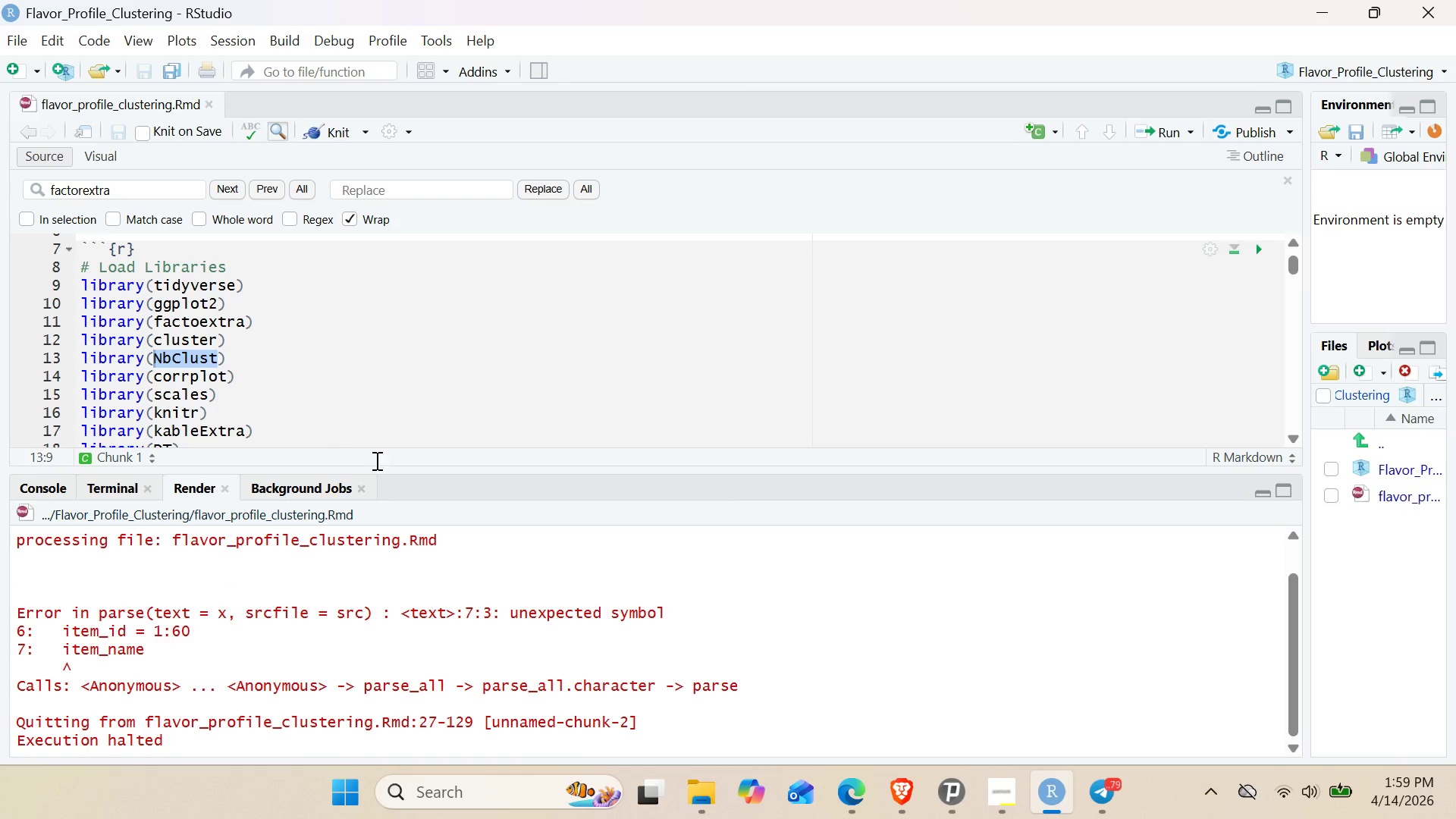 
wait(5.73)
 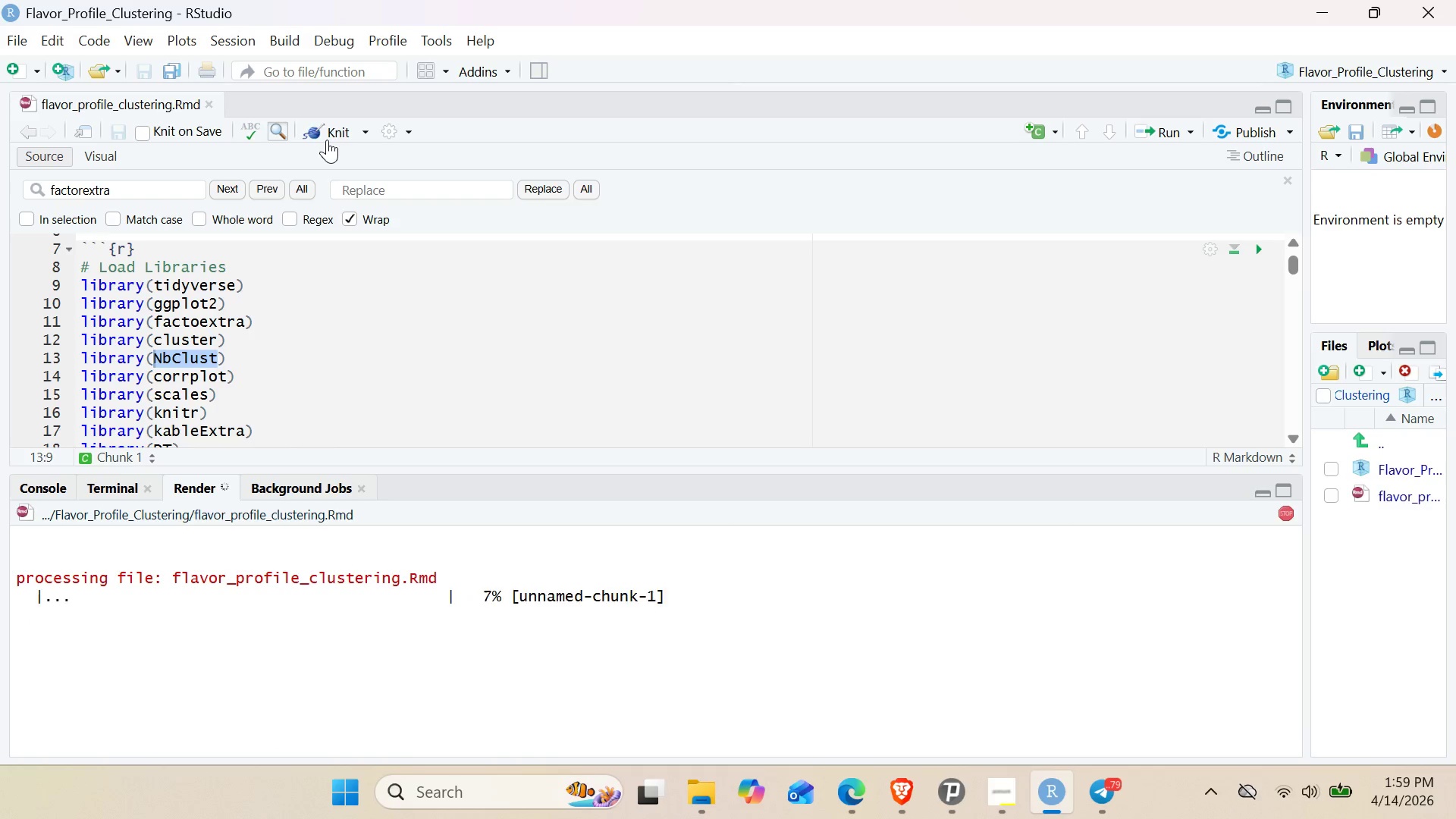 
scroll: coordinate [370, 640], scroll_direction: up, amount: 3.0
 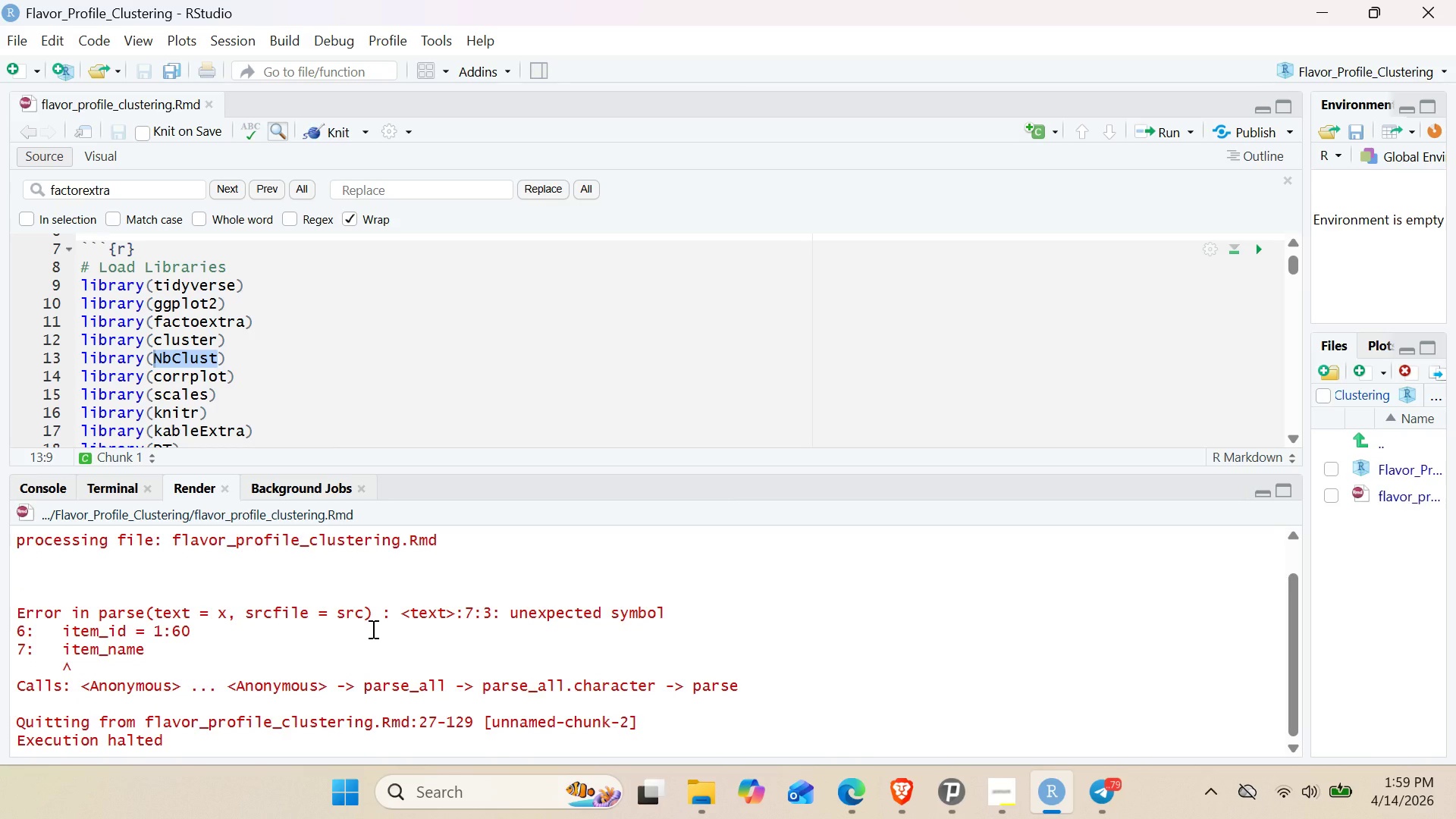 
wait(8.09)
 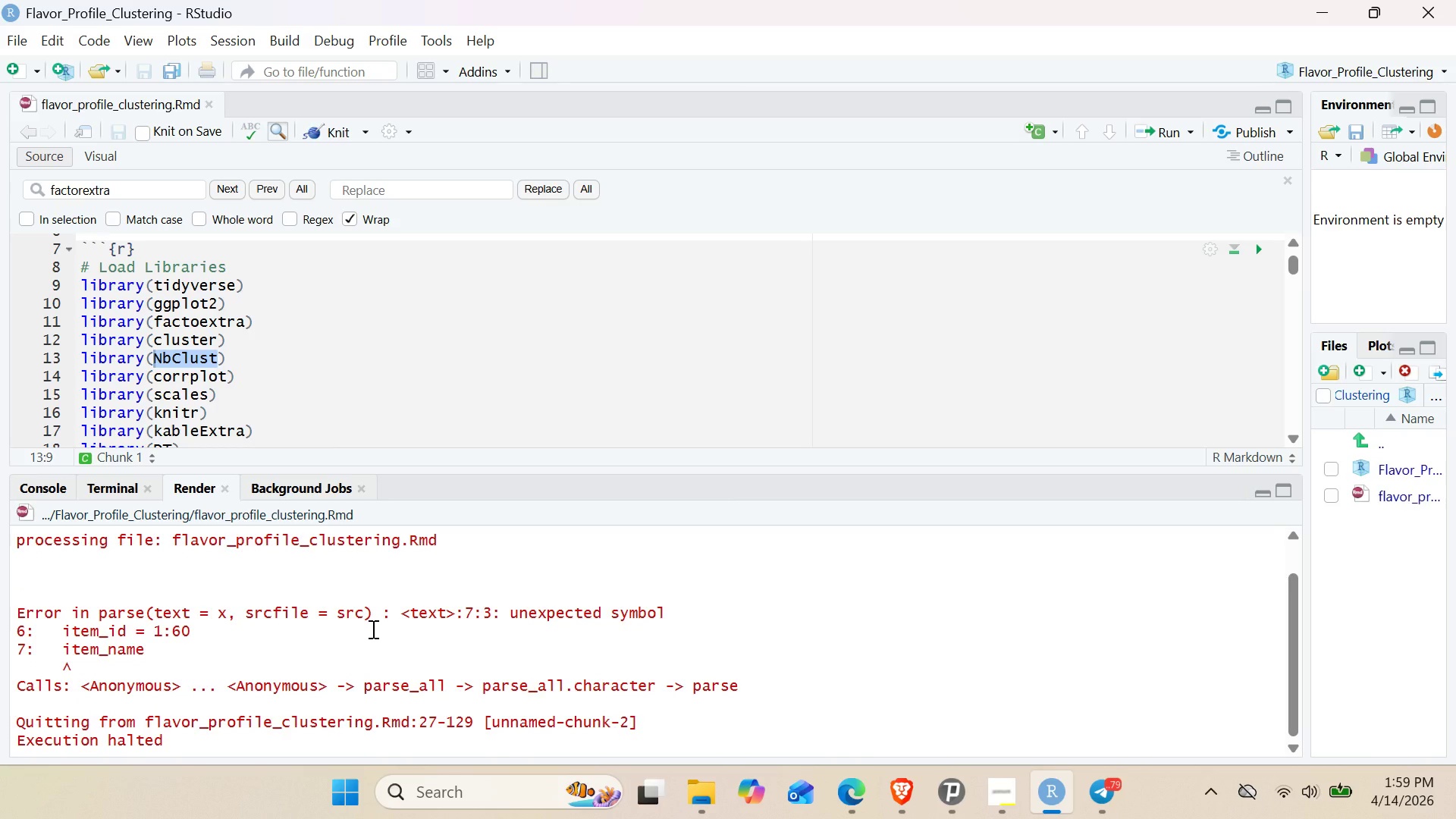 
scroll: coordinate [27, 592], scroll_direction: up, amount: 6.0
 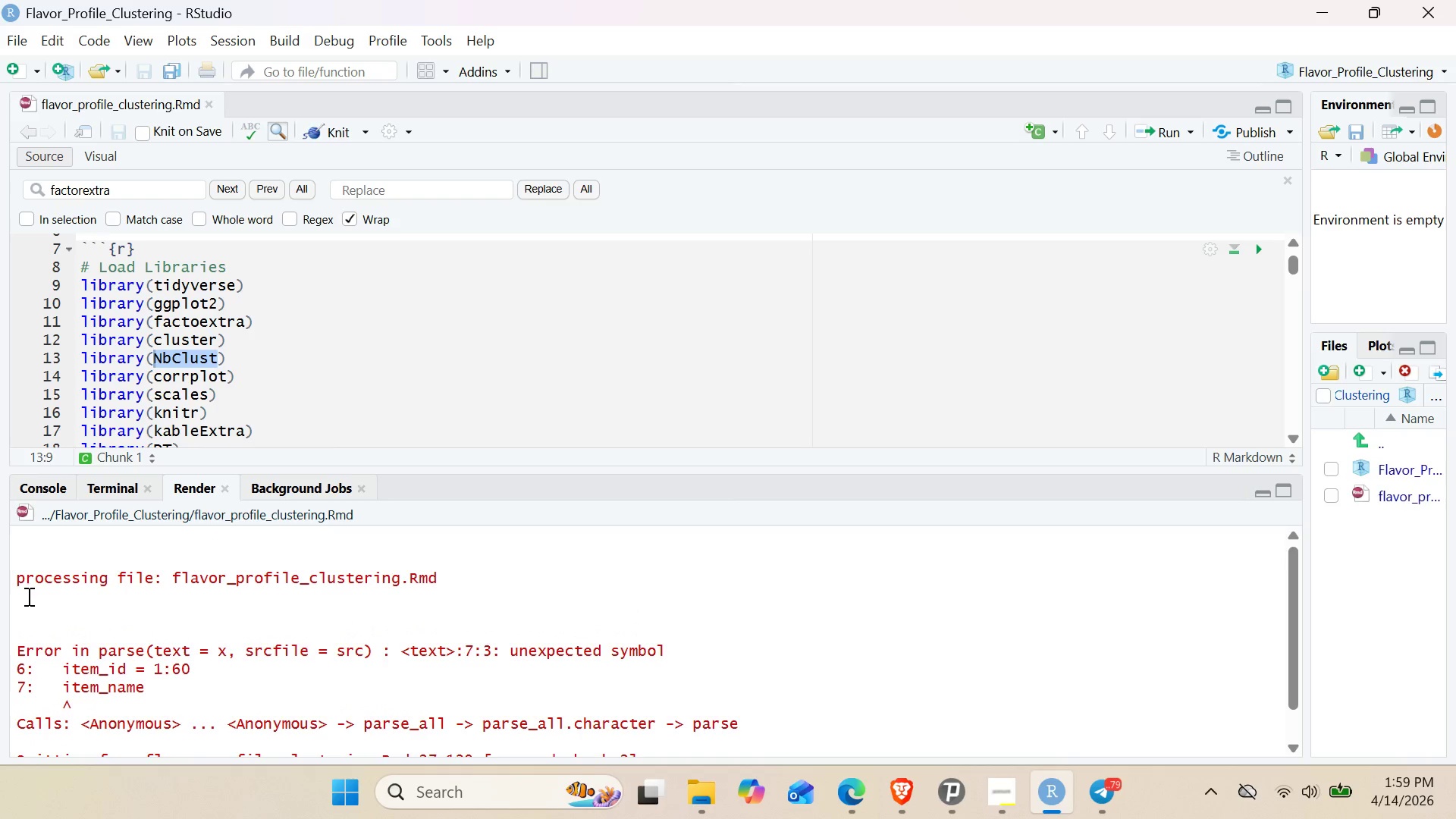 
scroll: coordinate [27, 596], scroll_direction: down, amount: 1.0
 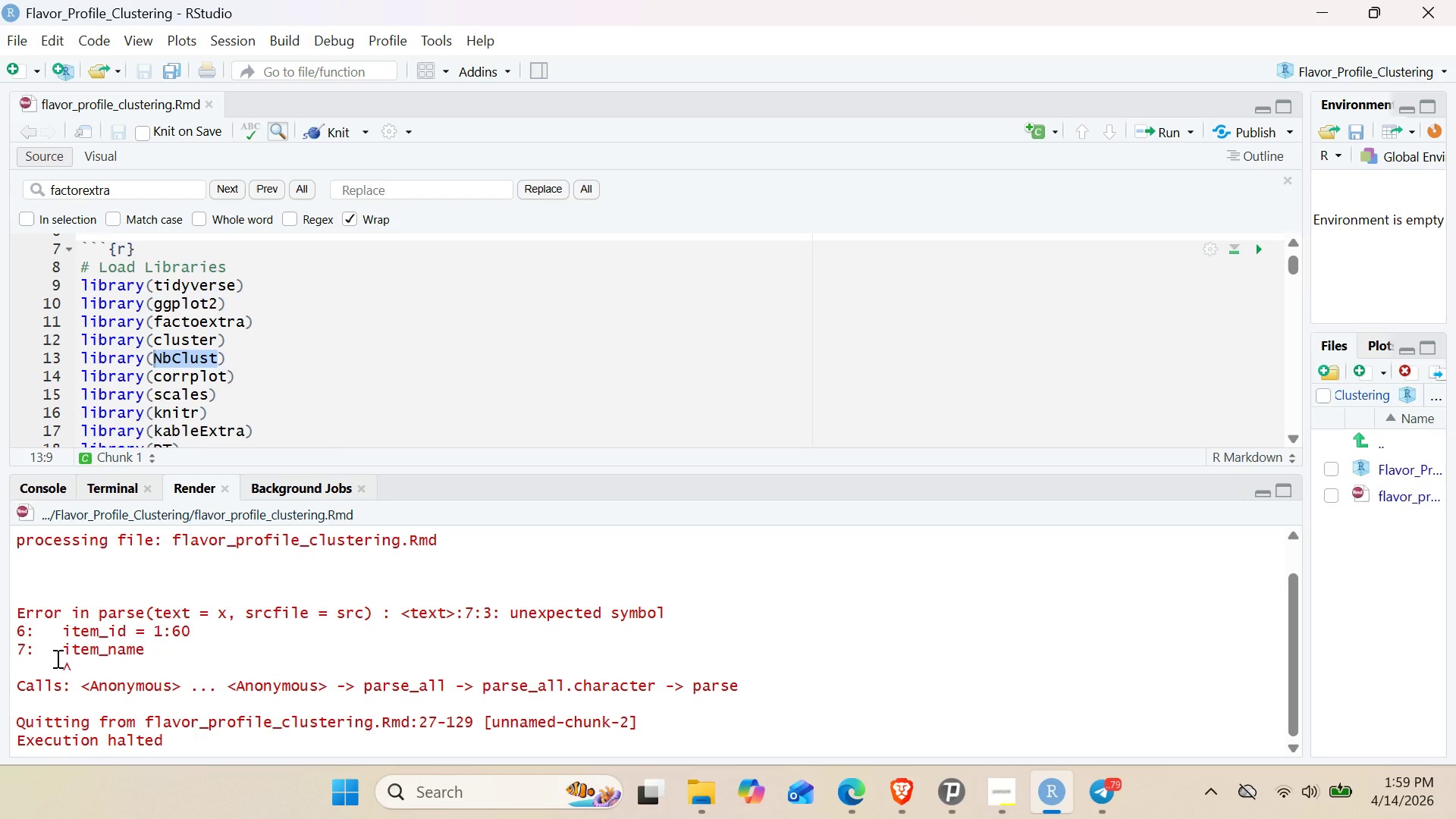 
wait(6.17)
 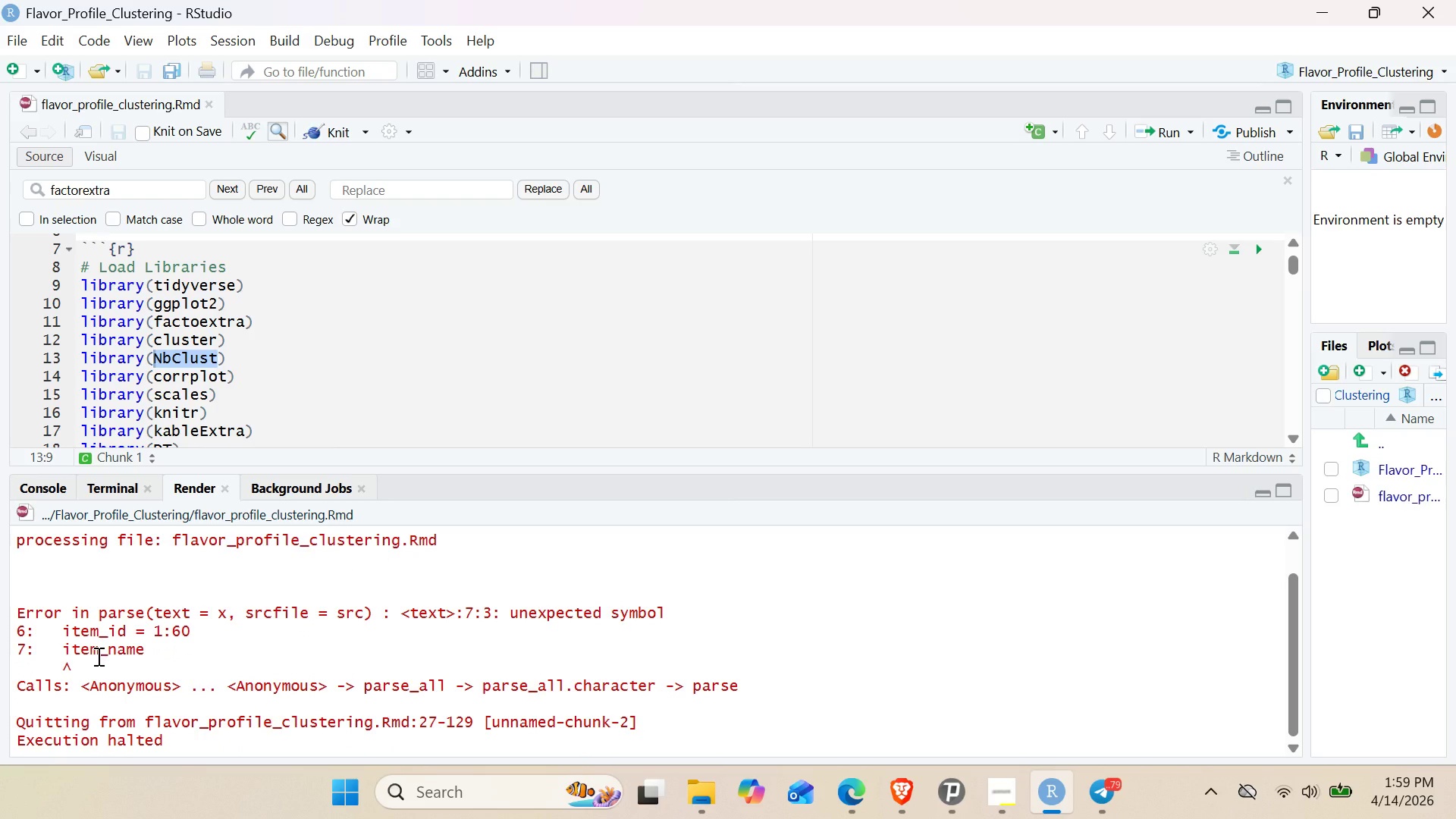 
left_click_drag(start_coordinate=[64, 651], to_coordinate=[178, 653])
 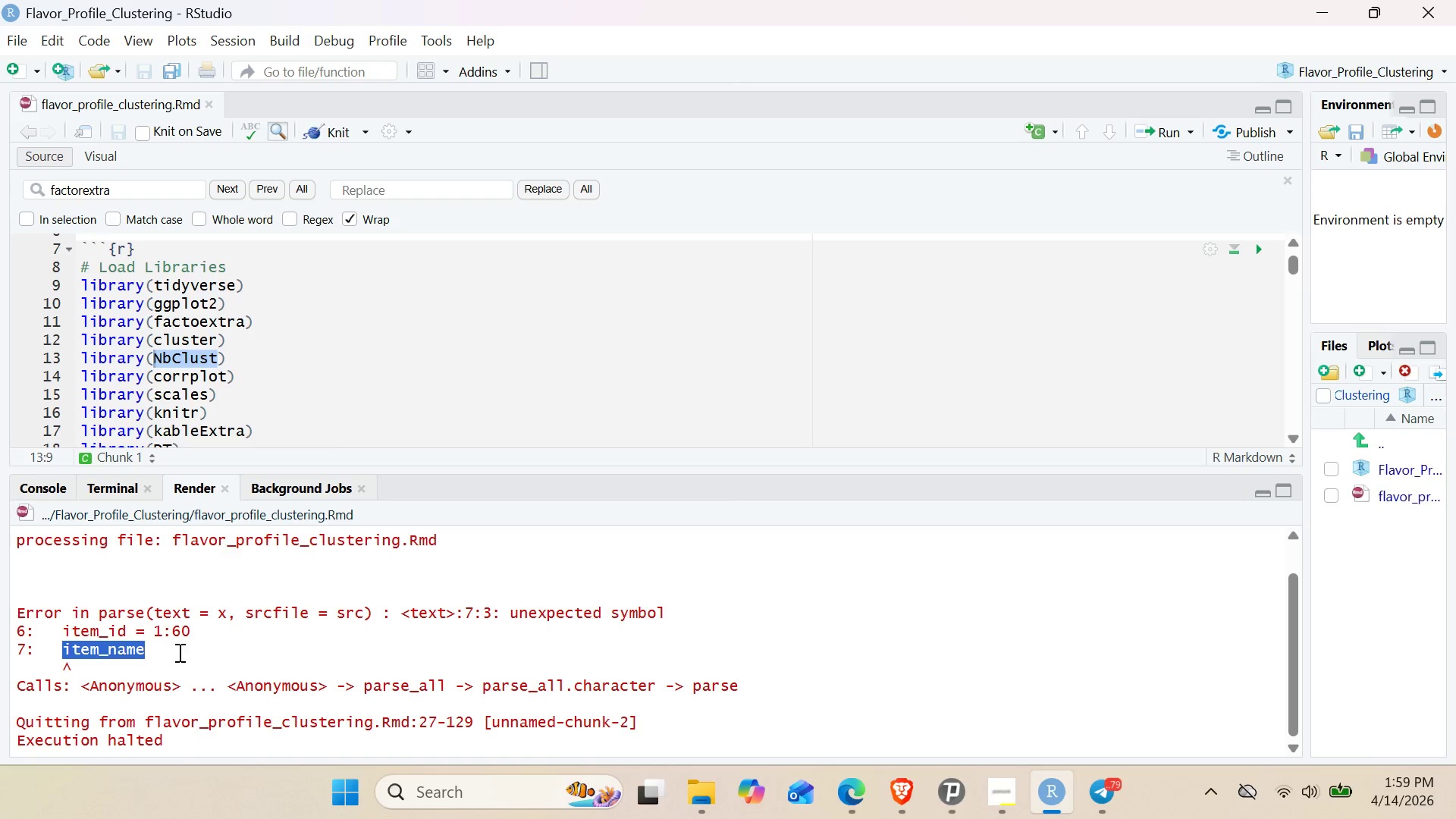 
key(Control+ControlLeft)
 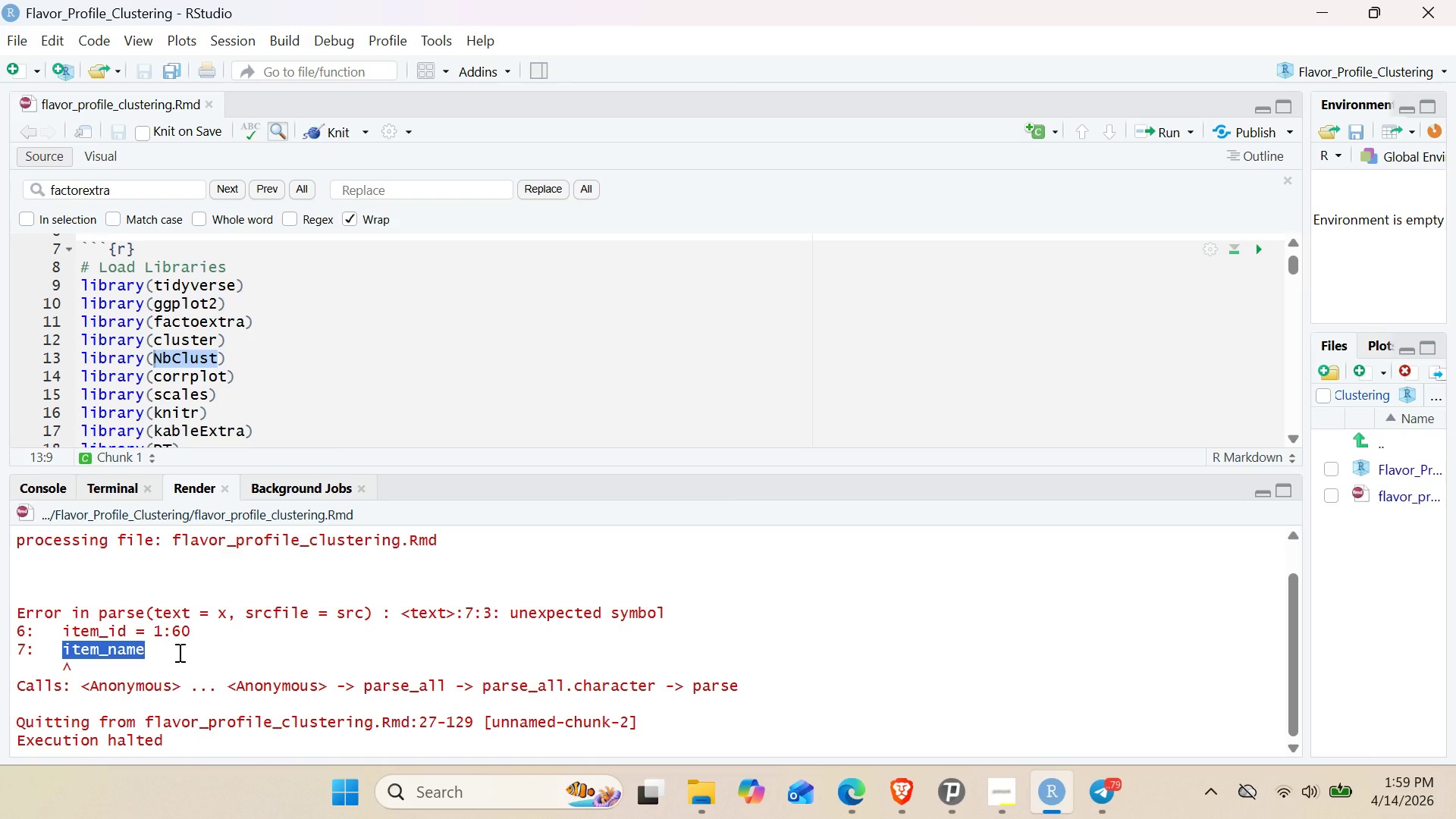 
key(Control+C)
 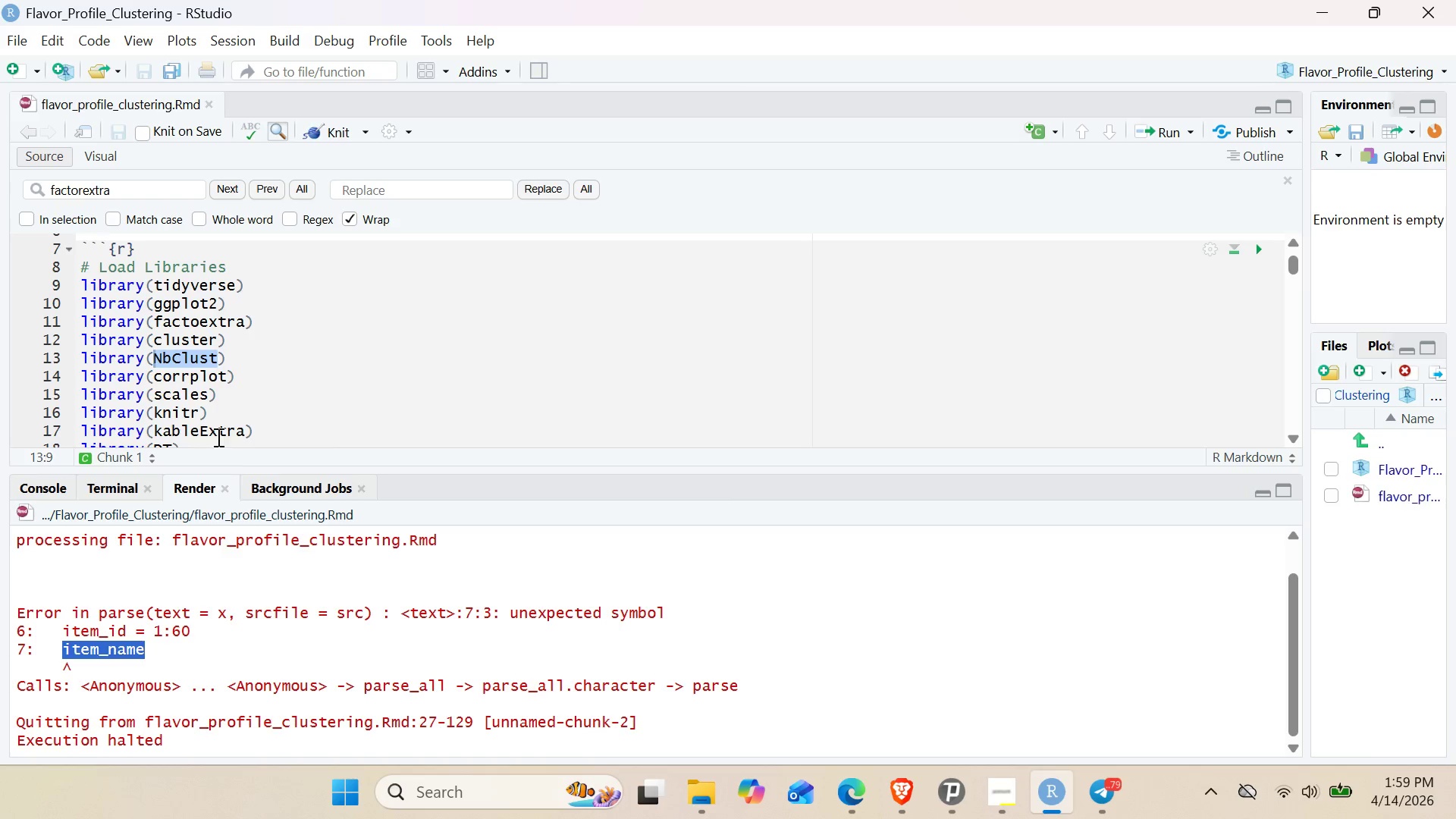 
left_click([212, 416])
 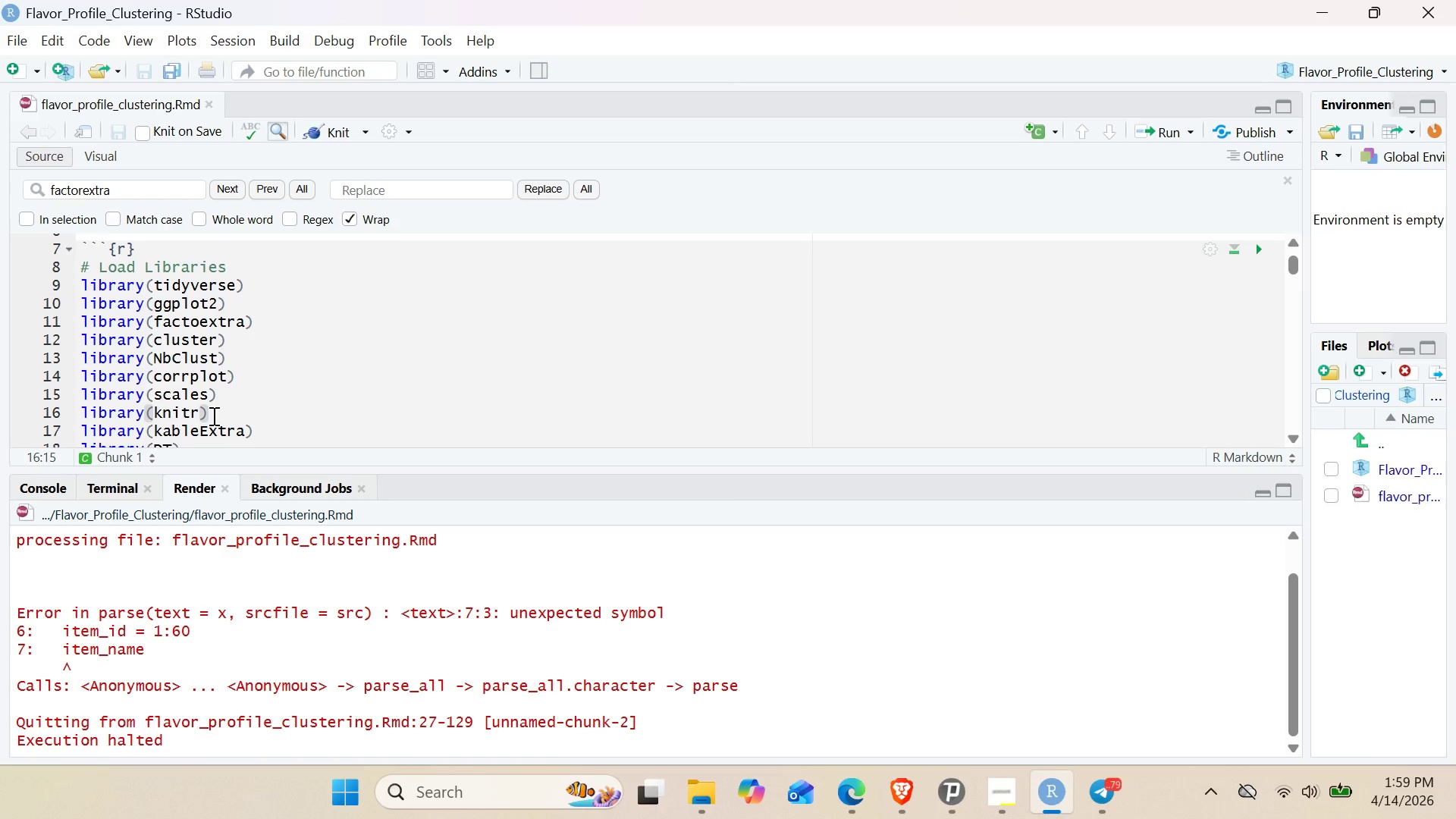 
key(Control+ControlLeft)
 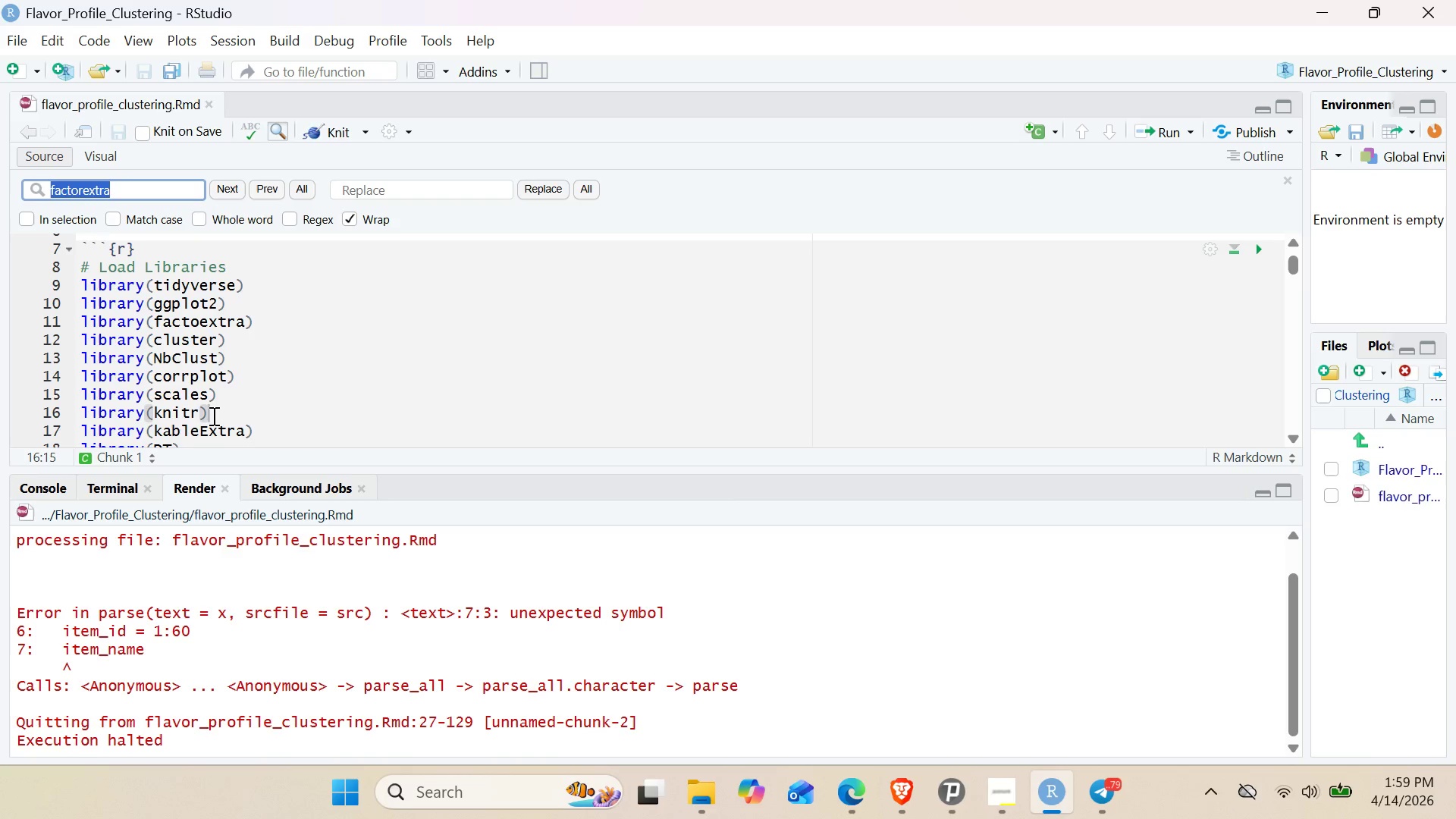 
left_click([212, 416])
 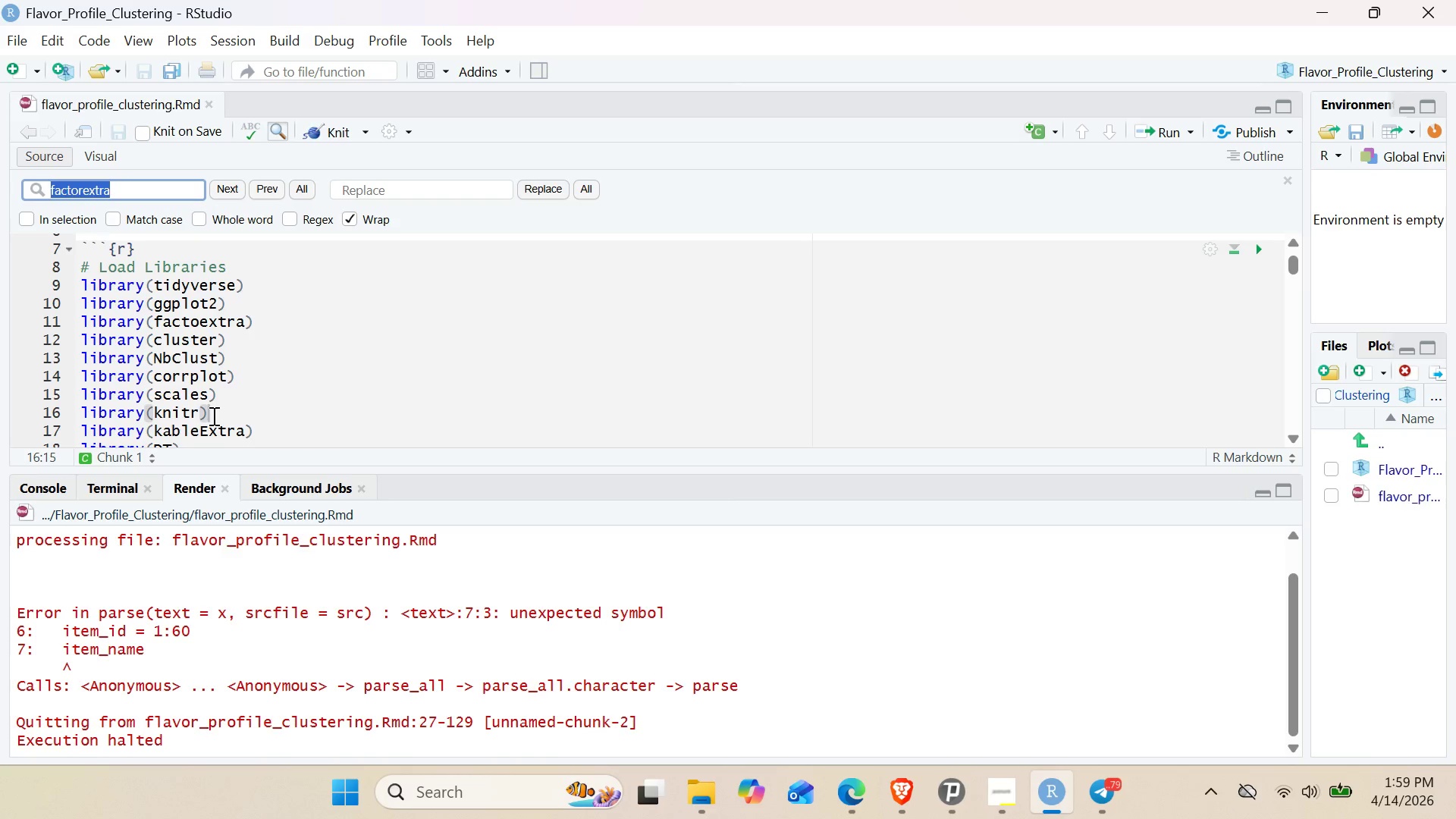 
key(Control+F)
 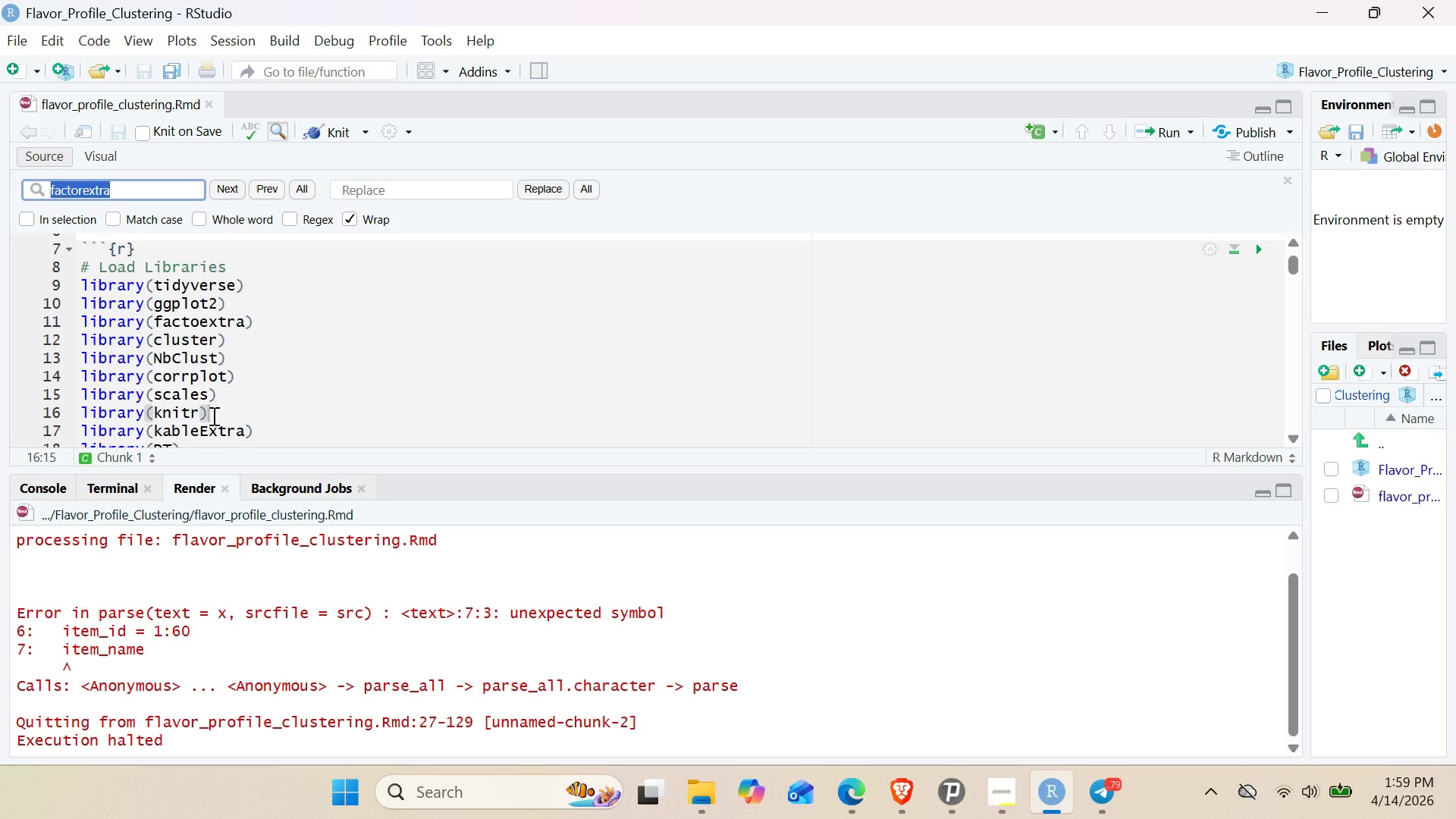 
key(Control+ControlLeft)
 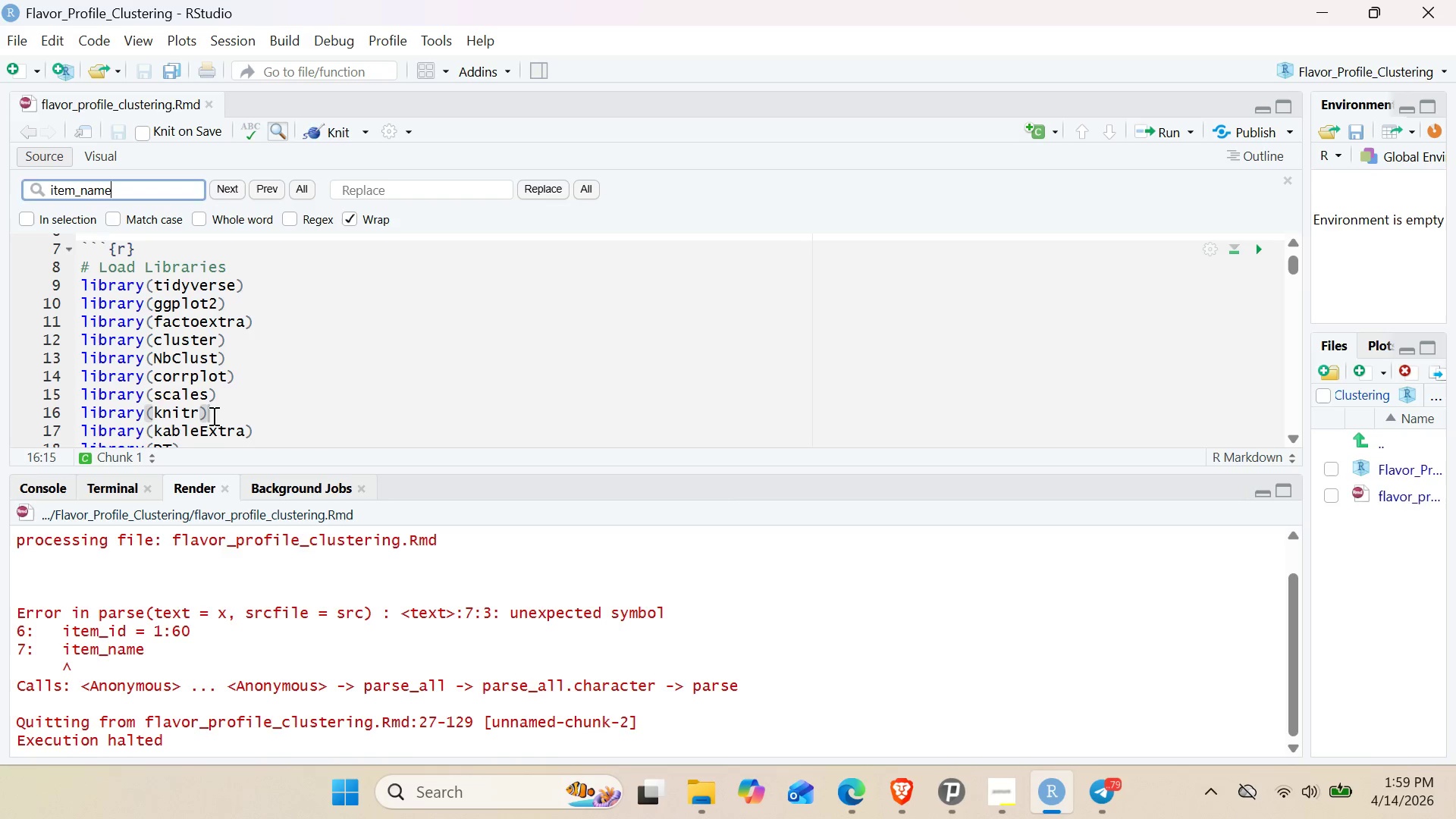 
key(Control+V)
 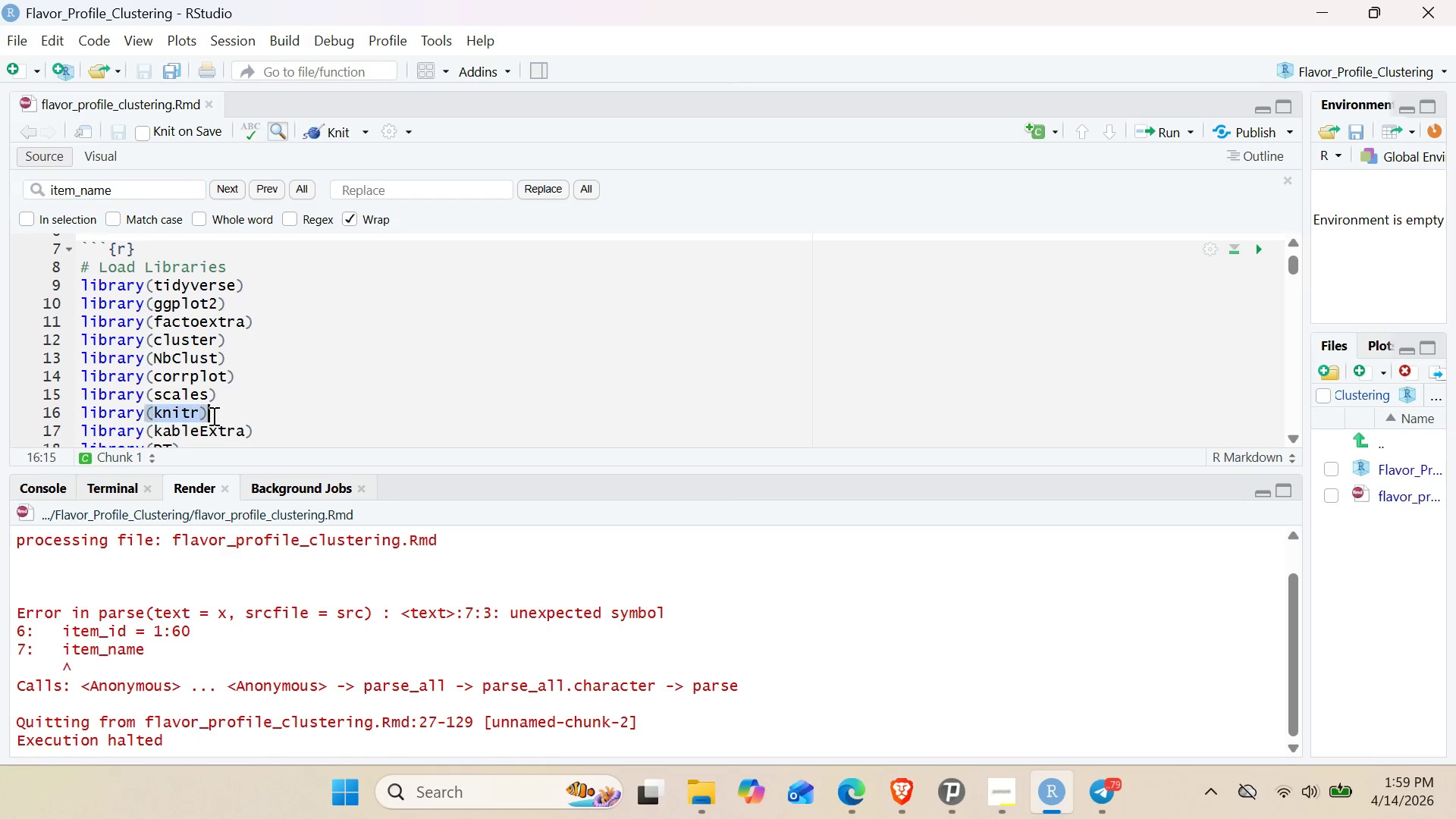 
double_click([212, 416])
 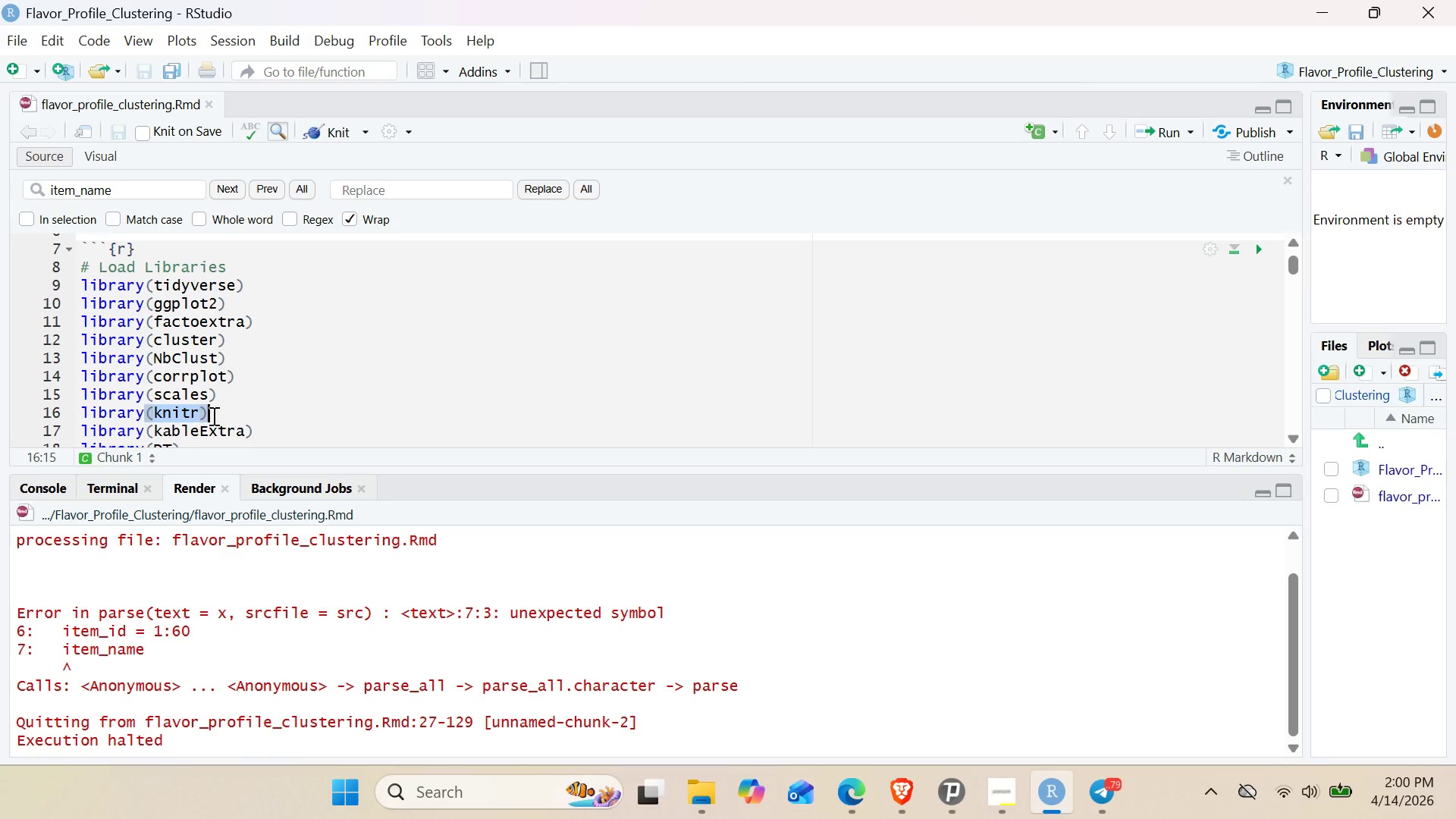 
key(Enter)
 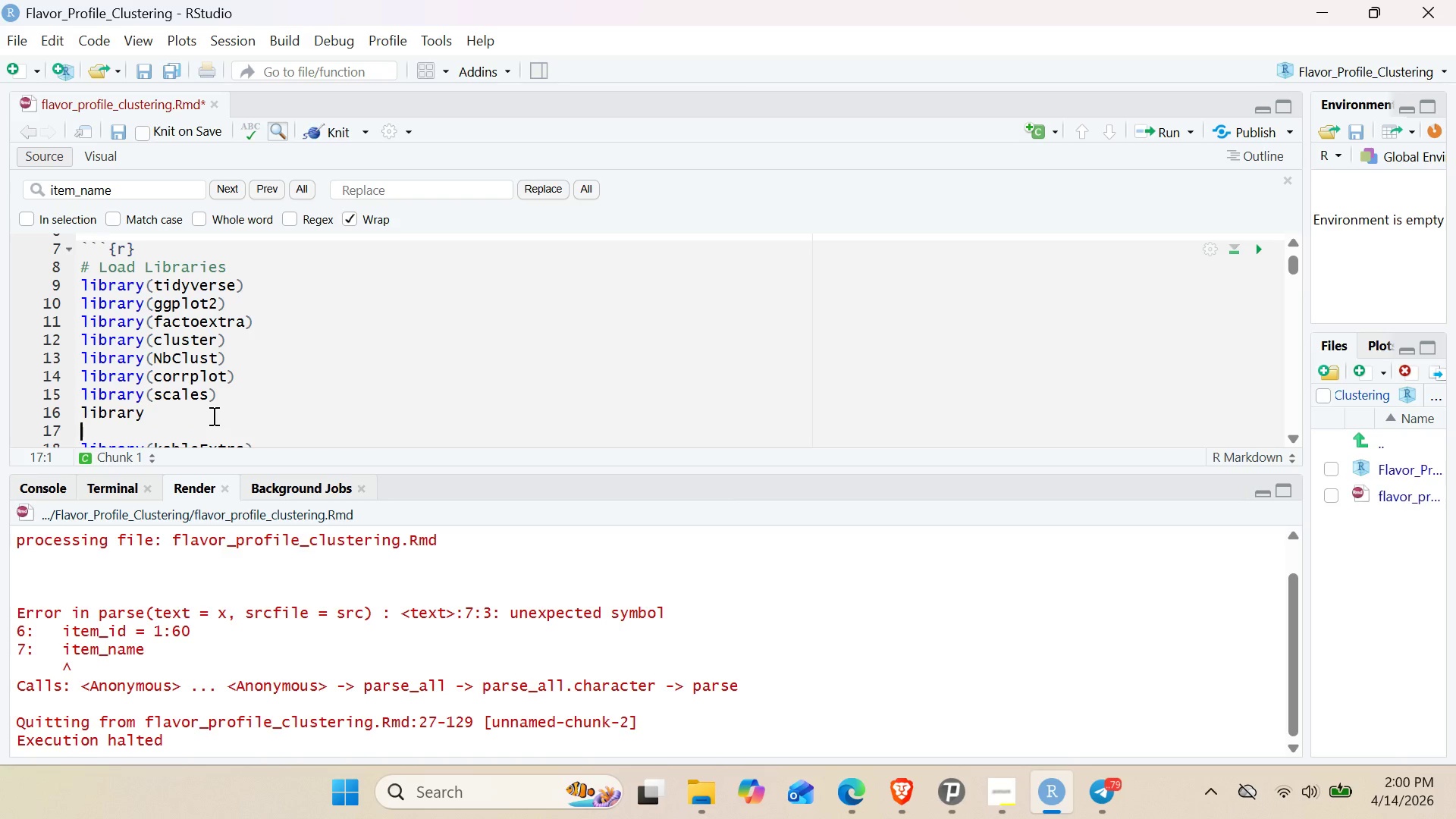 
key(Control+ControlLeft)
 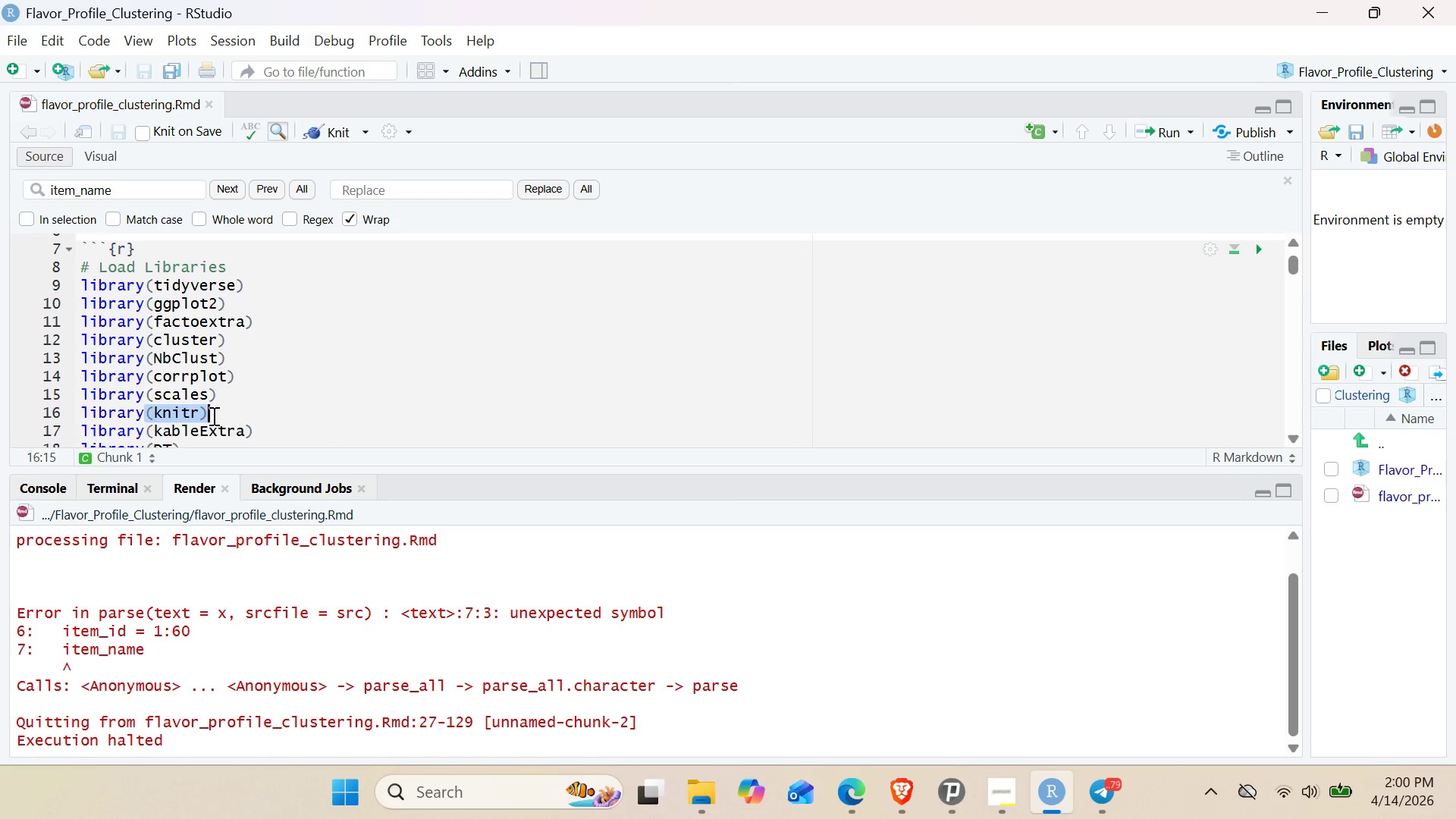 
key(Control+Z)
 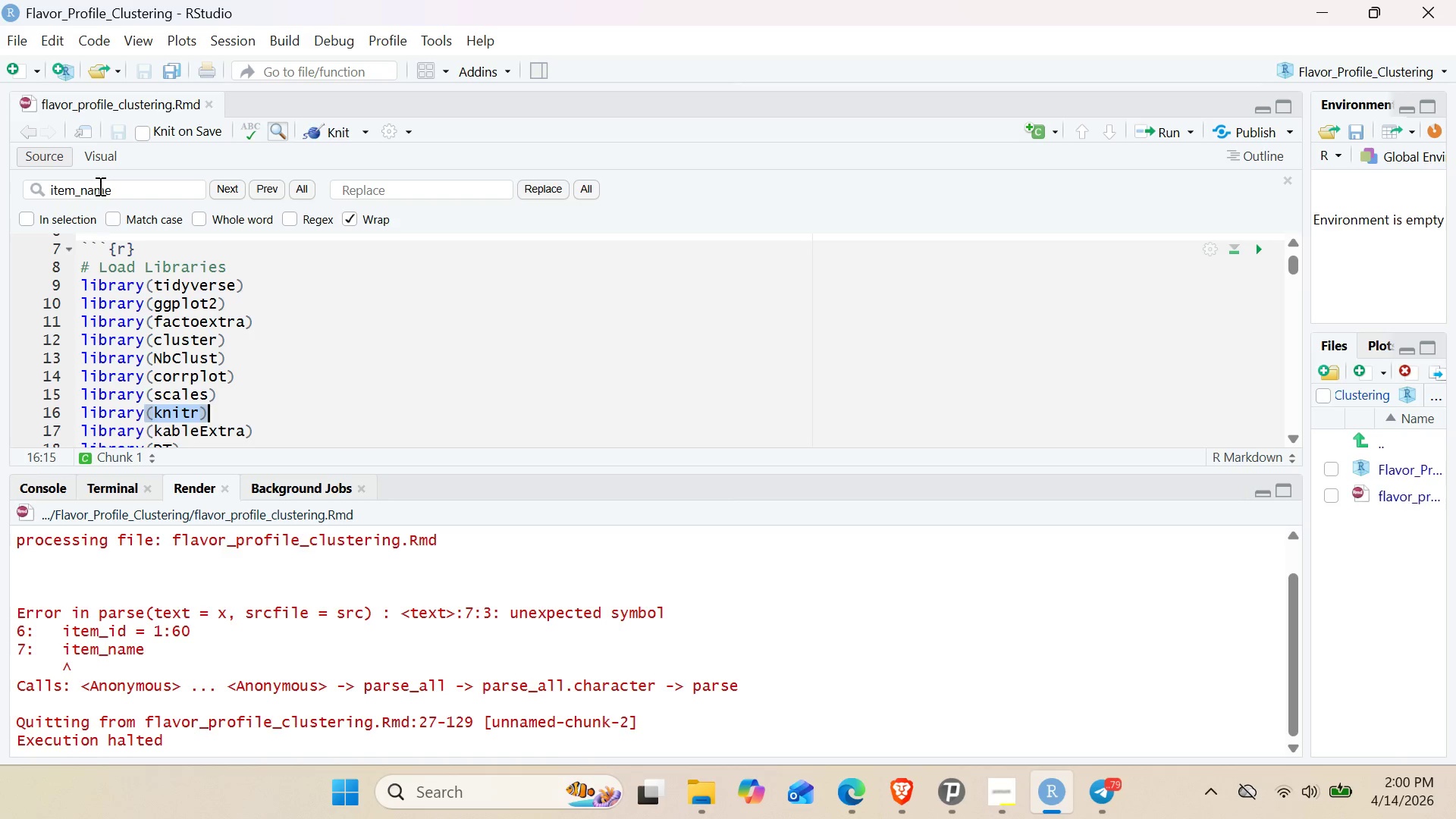 
left_click([105, 190])
 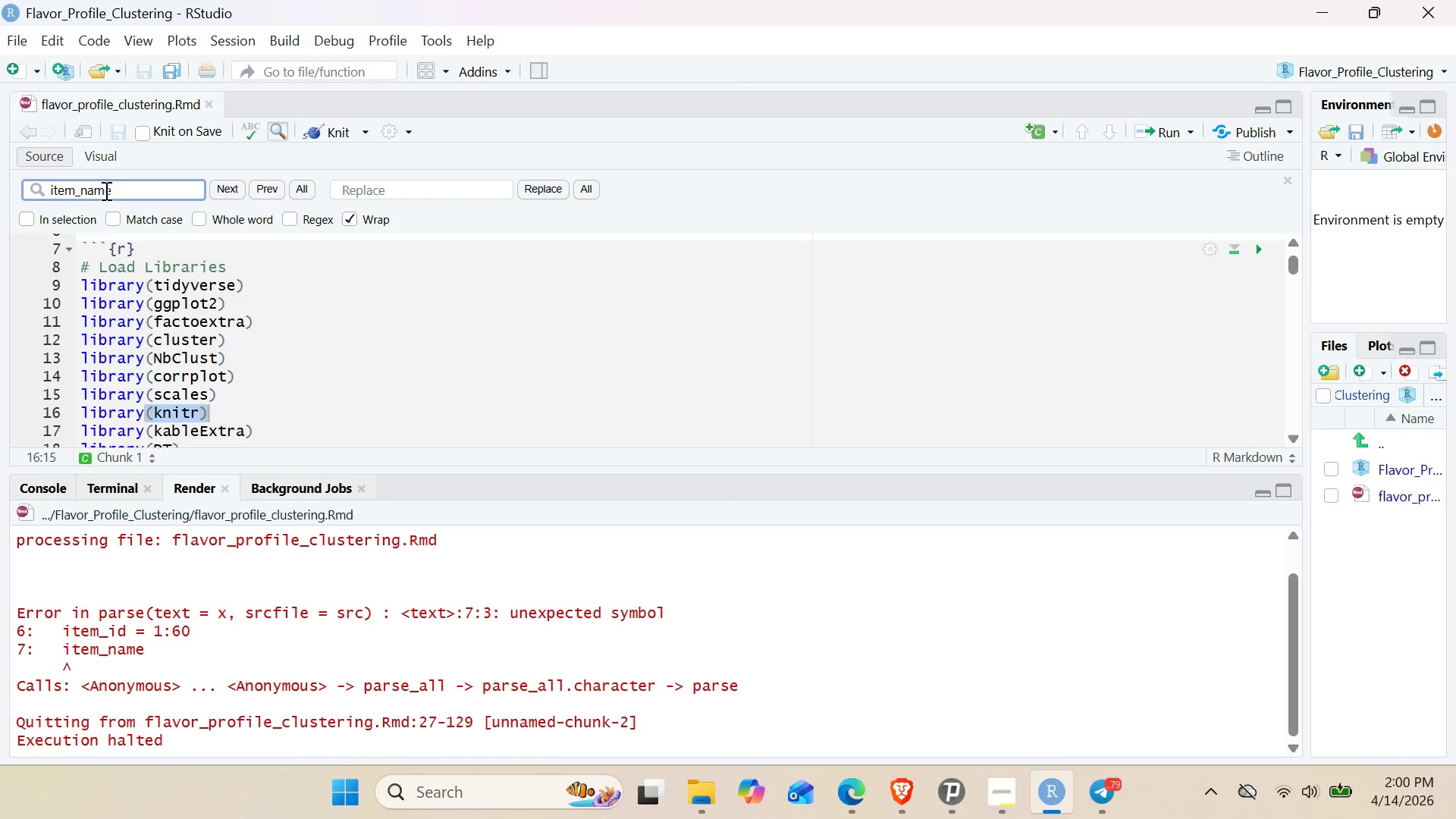 
key(Enter)
 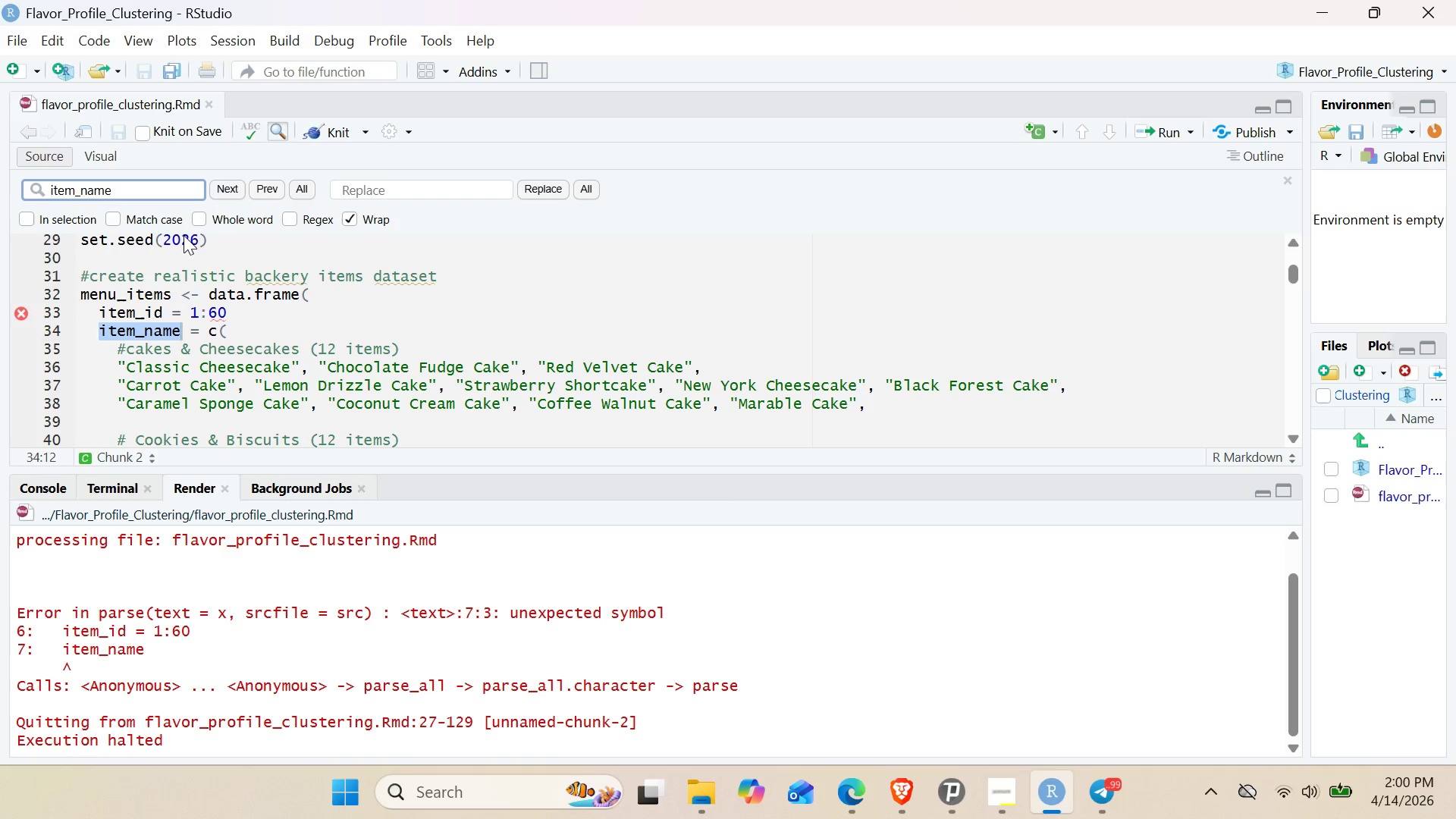 
left_click([232, 301])
 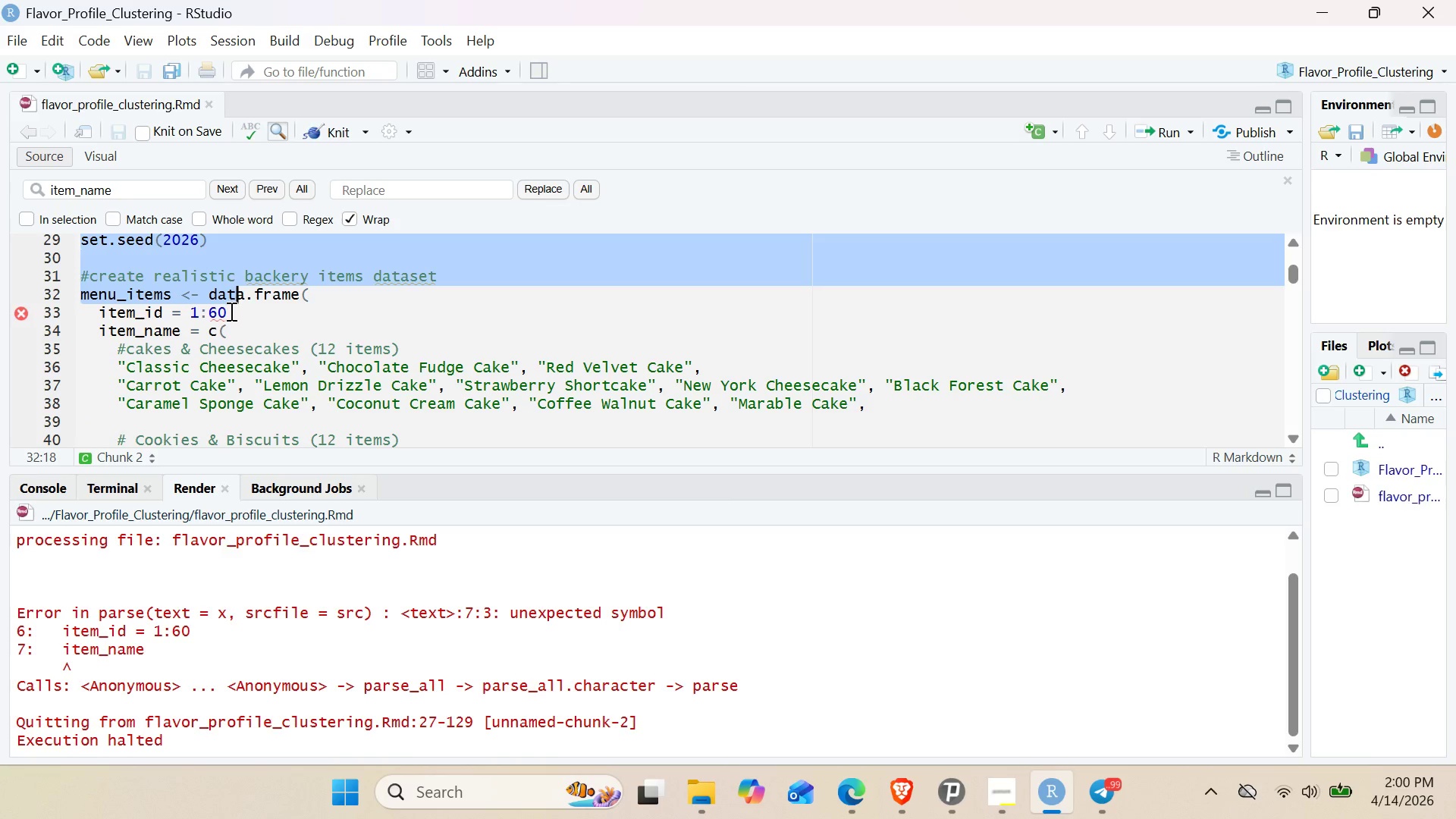 
left_click([230, 311])
 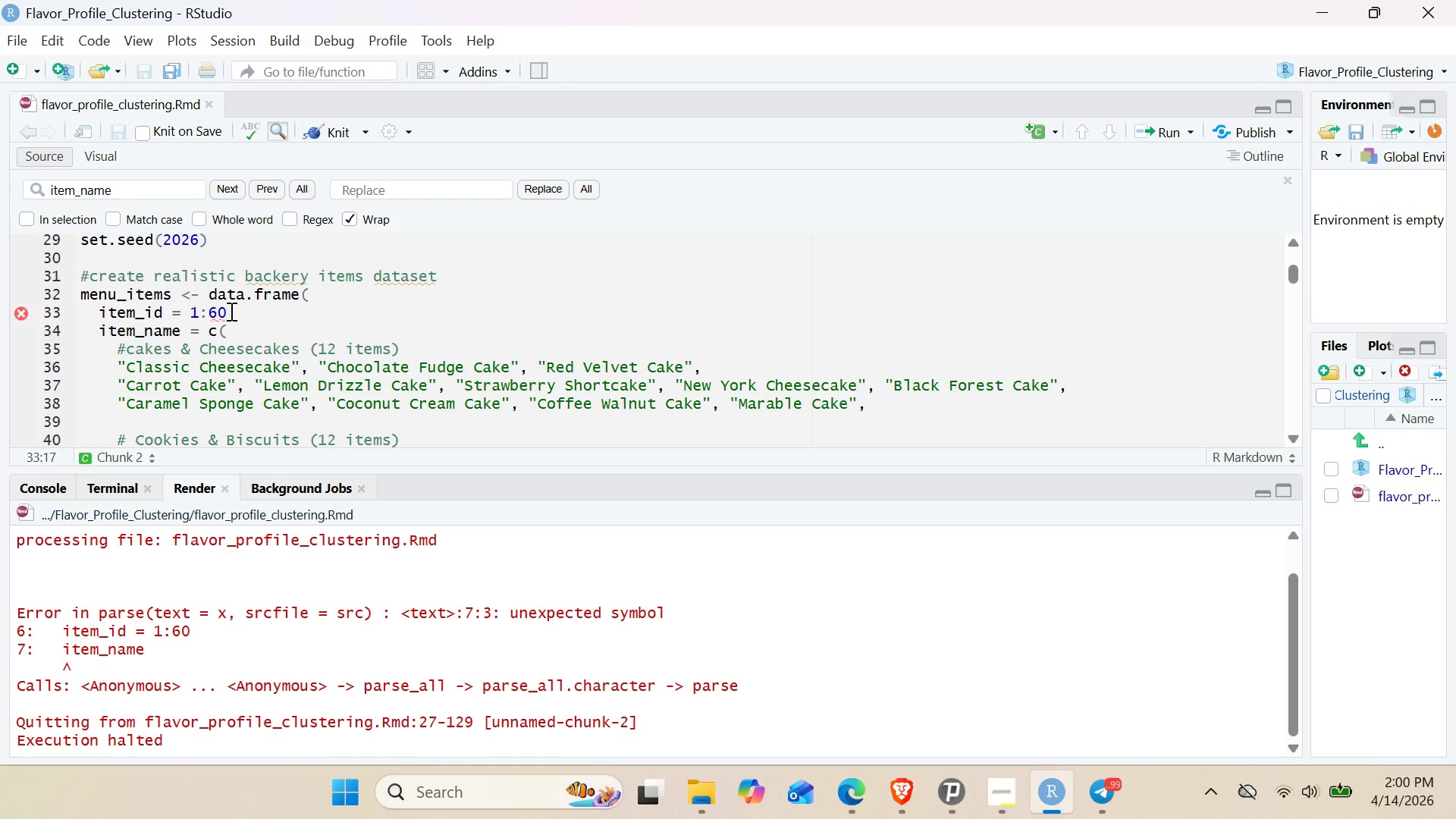 
key(Comma)
 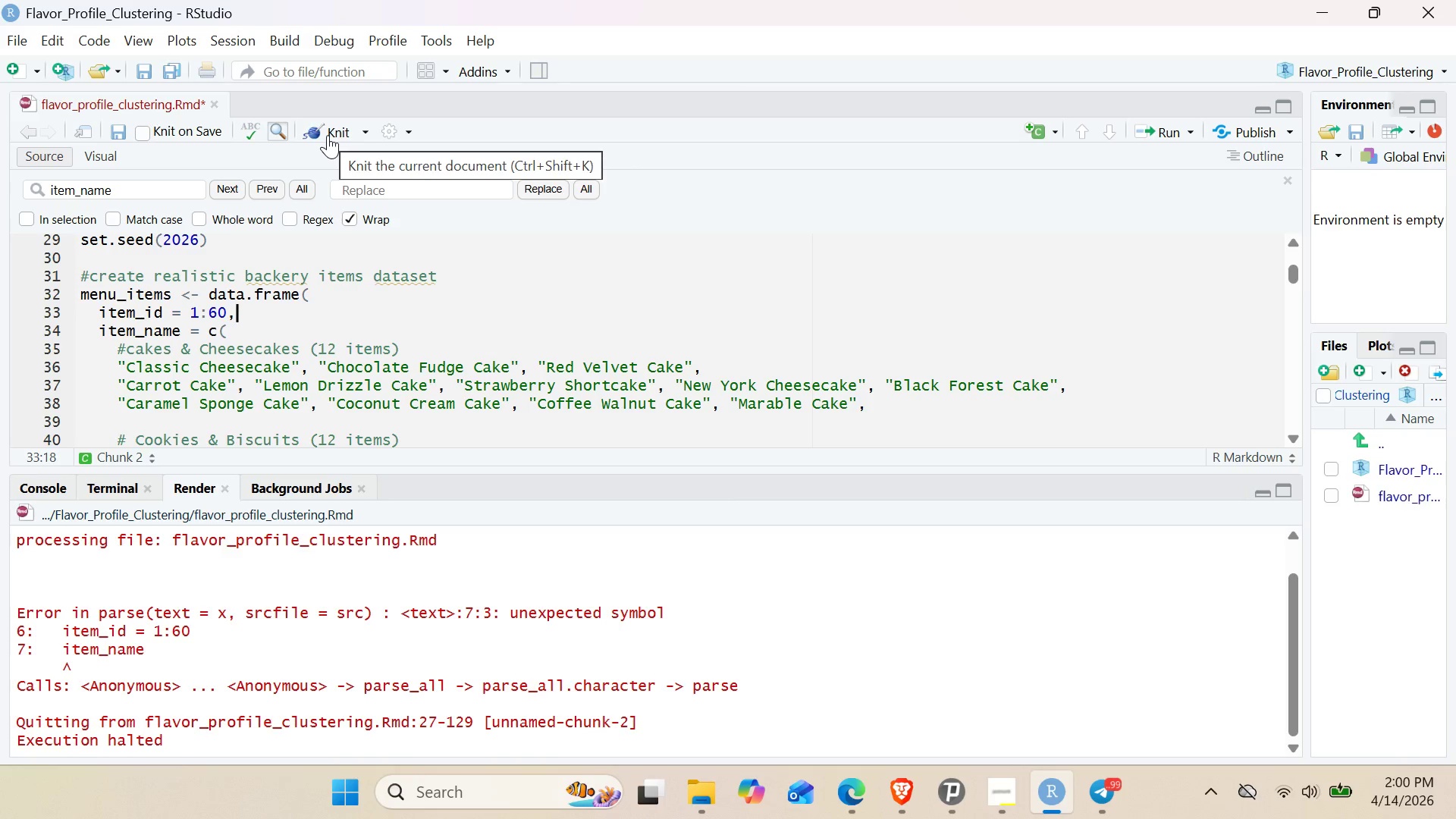 
wait(14.23)
 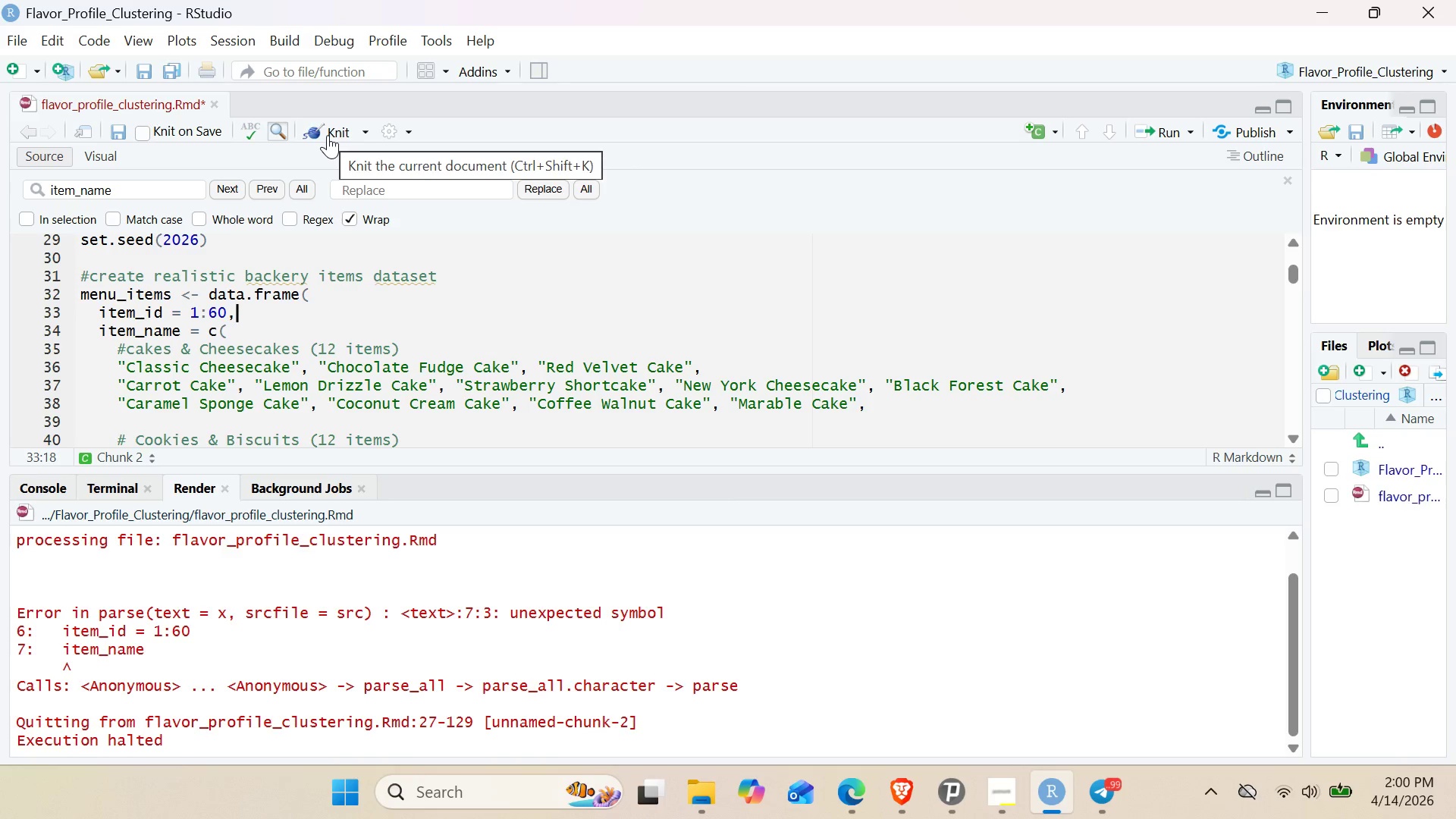 
left_click([328, 135])
 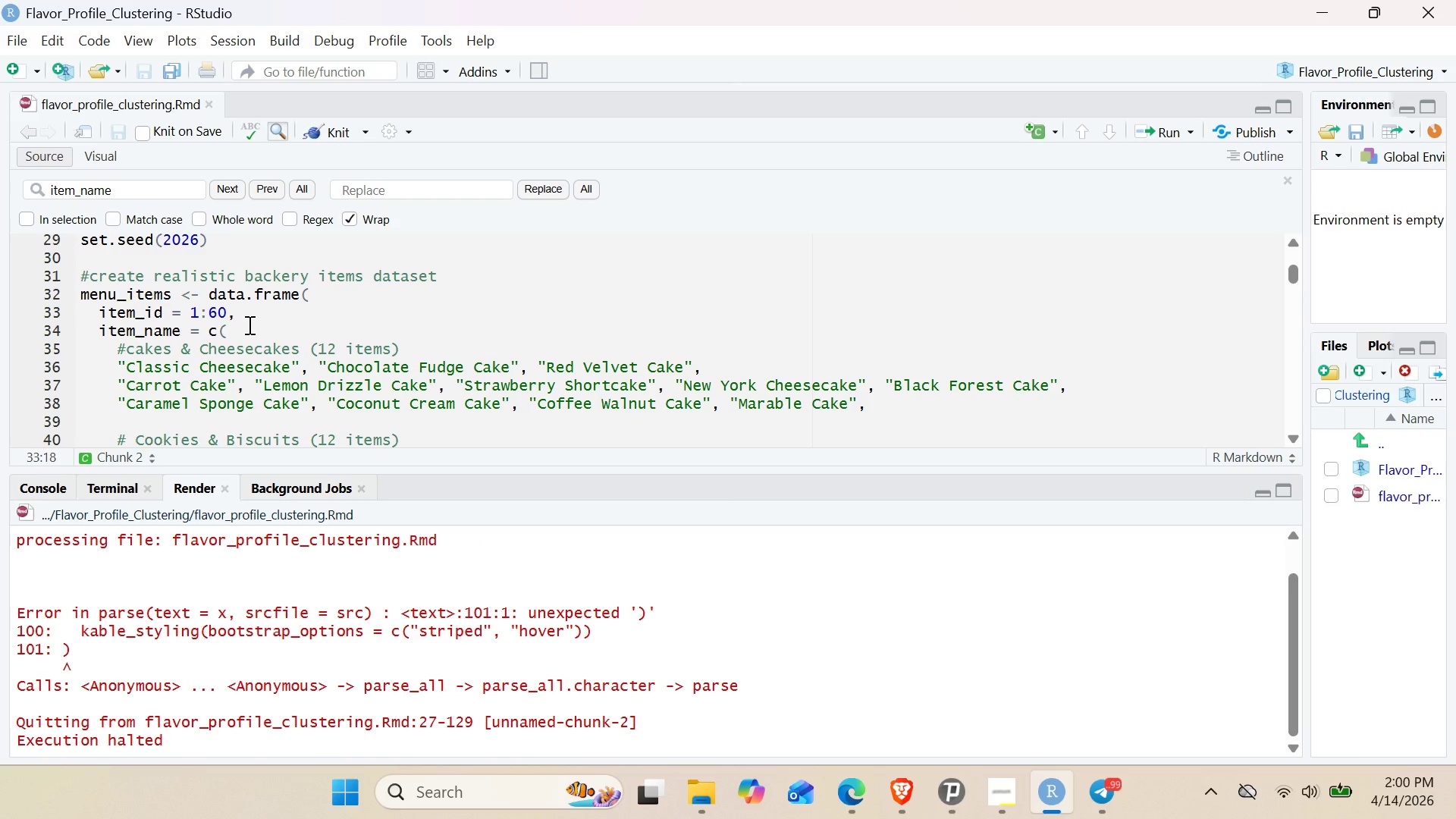 
wait(12.5)
 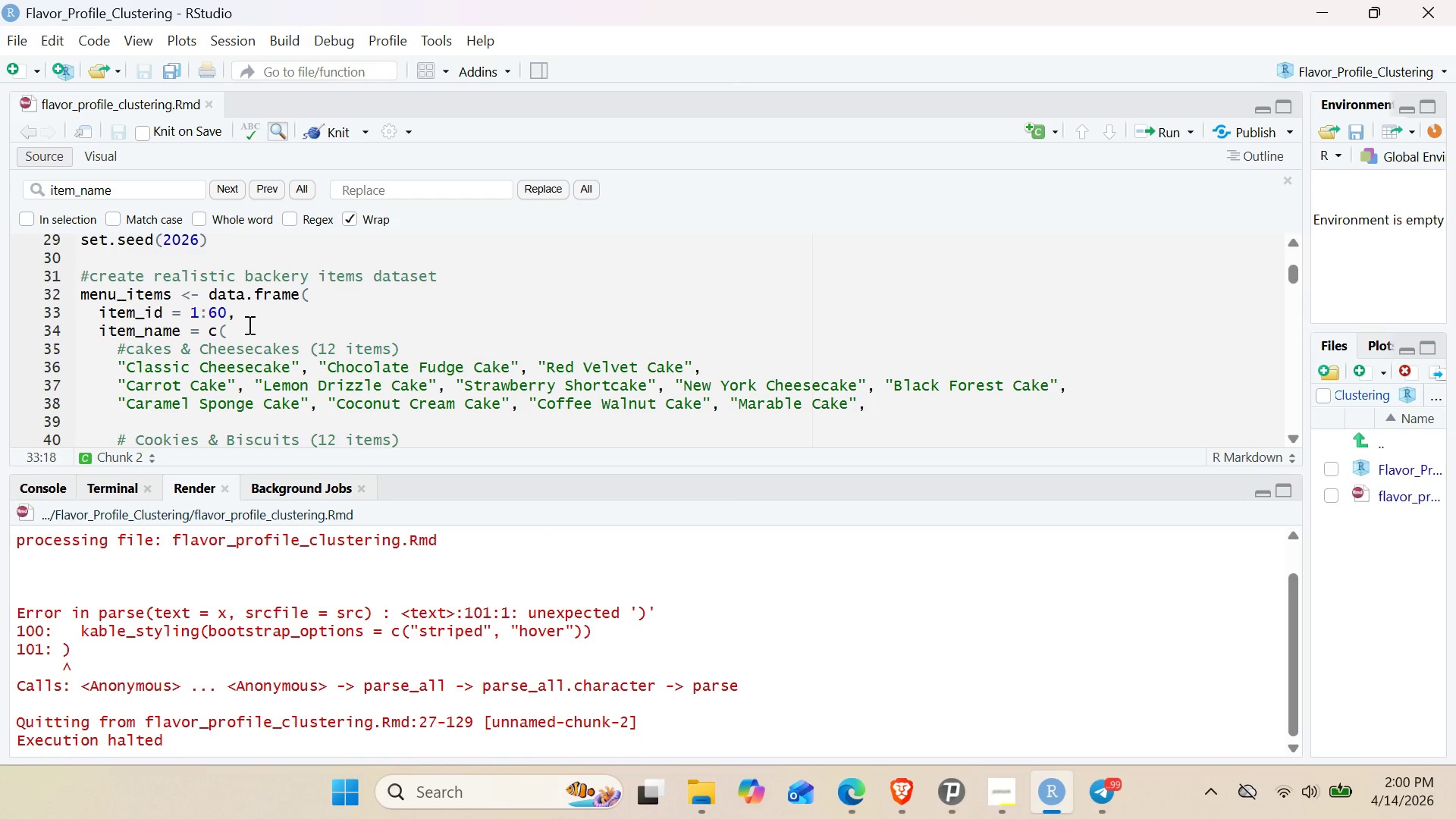 
scroll: coordinate [339, 651], scroll_direction: up, amount: 2.0
 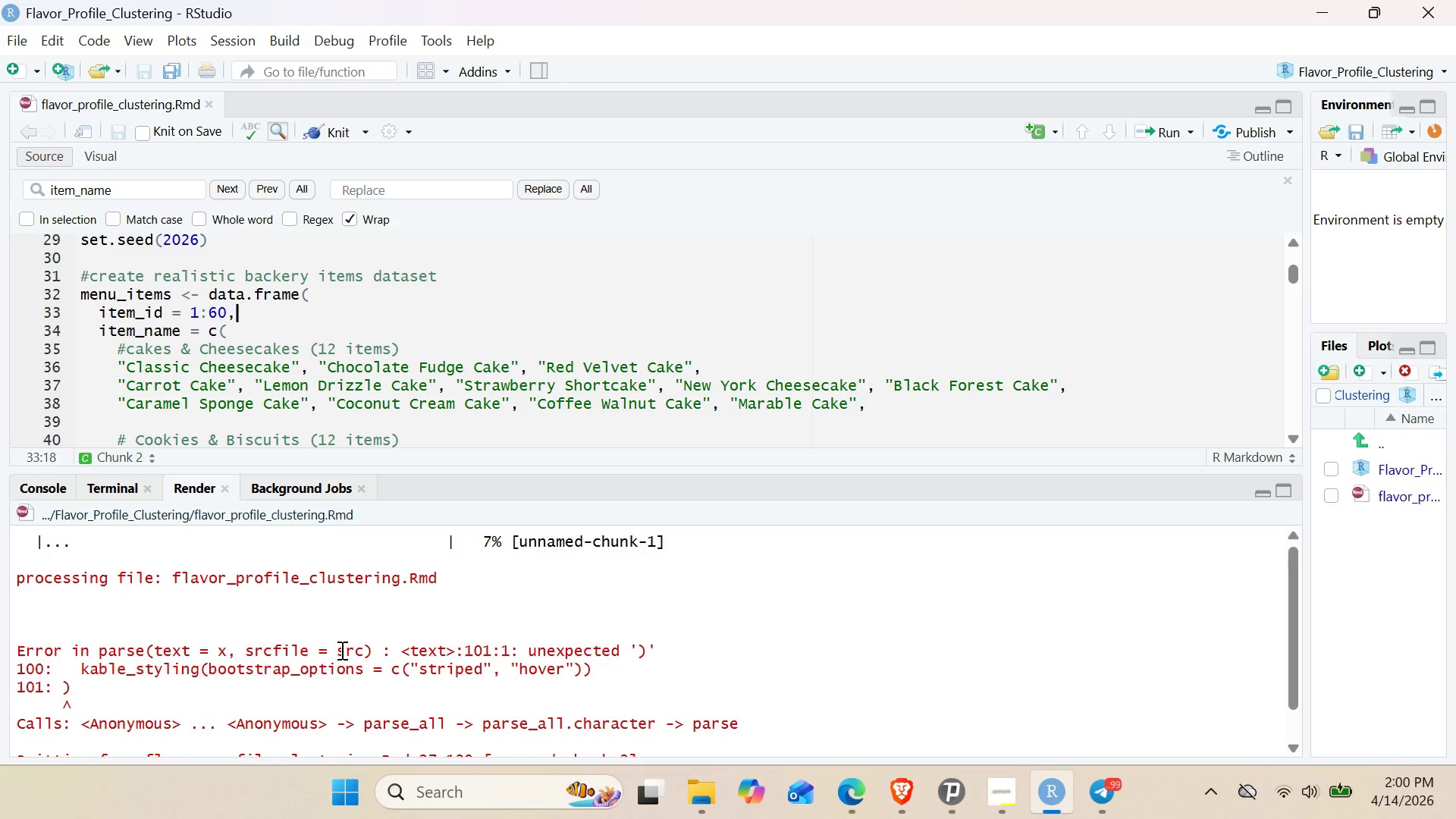 
wait(10.6)
 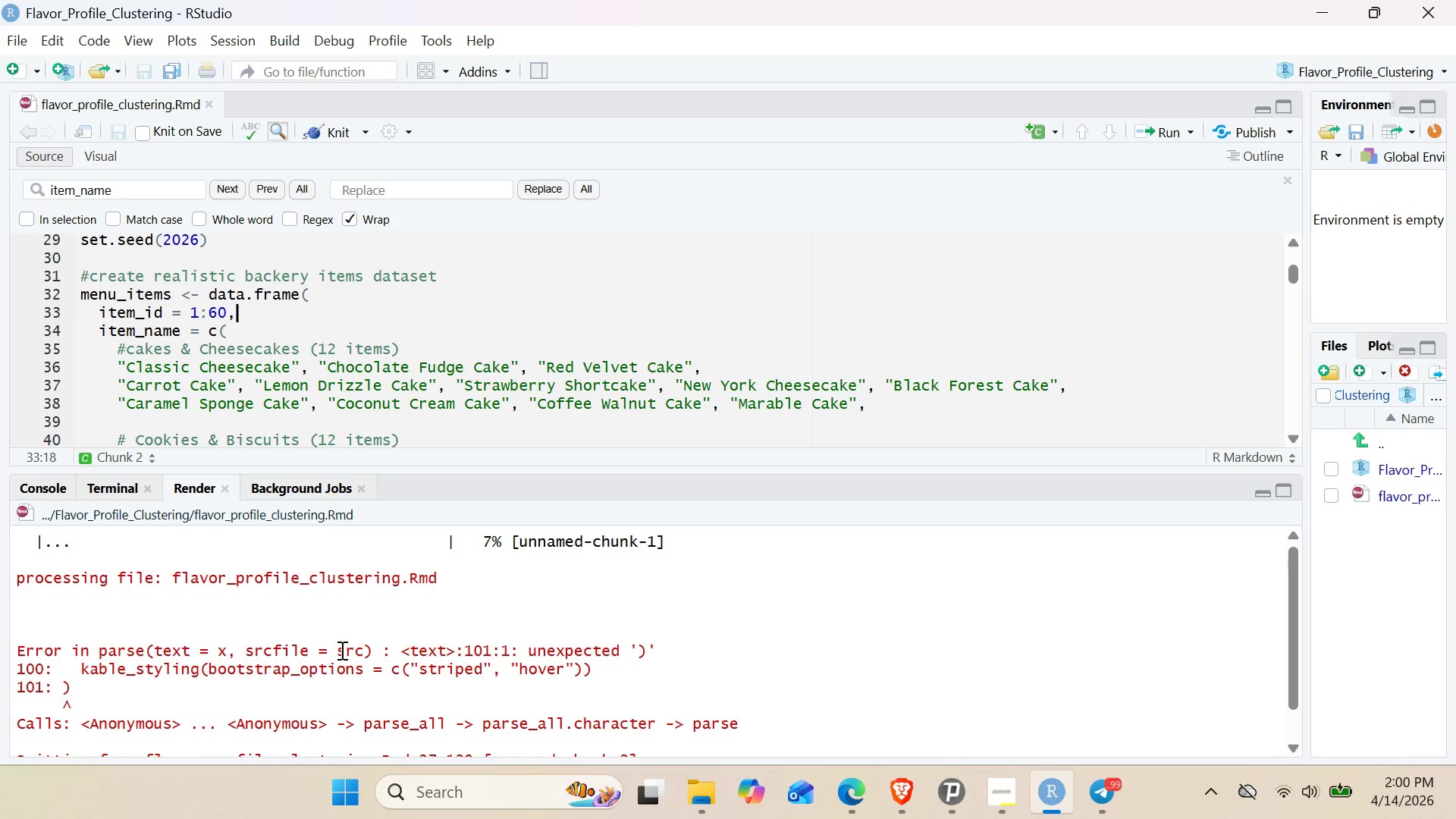 
left_click([231, 315])
 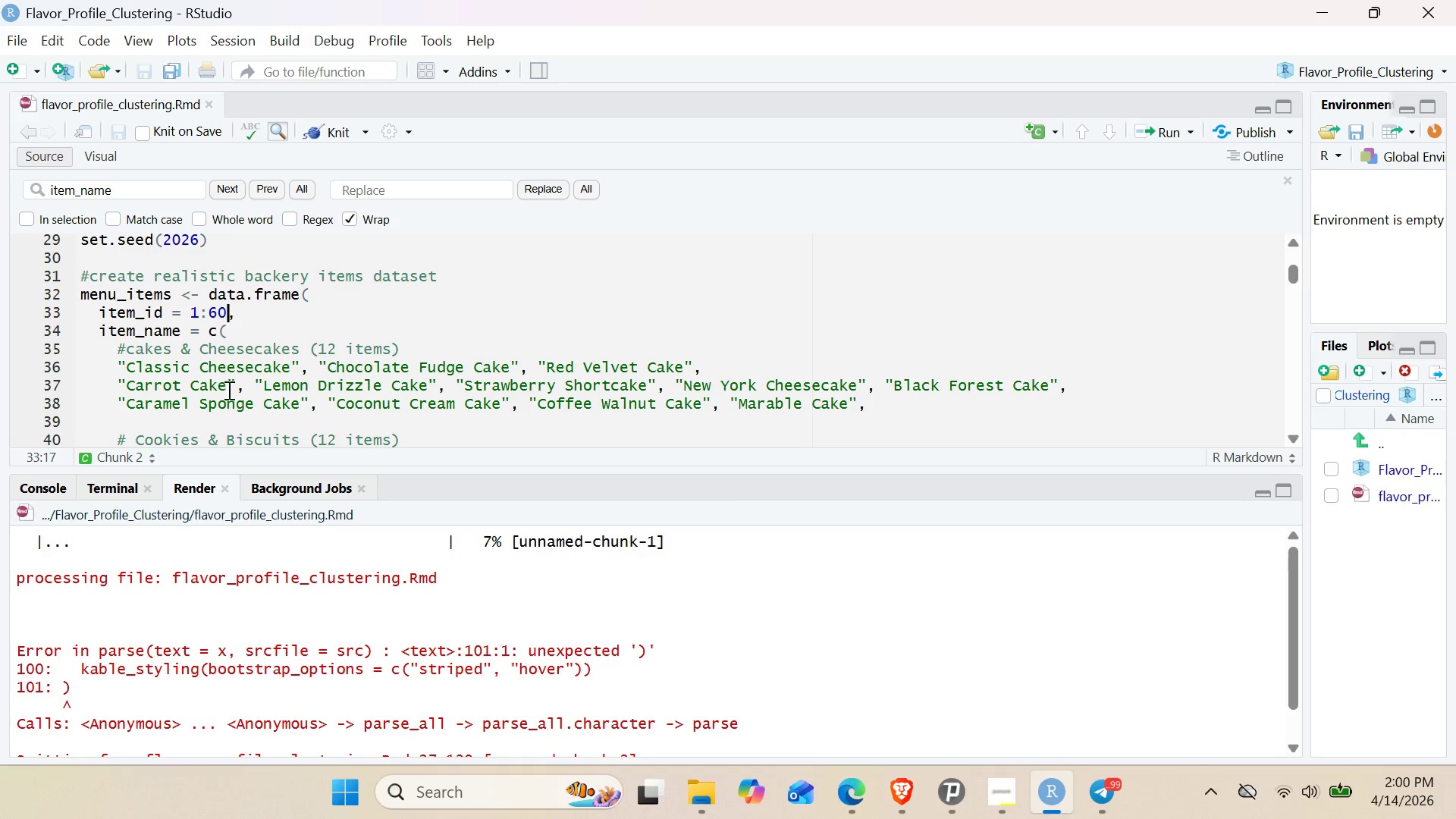 
scroll: coordinate [229, 388], scroll_direction: down, amount: 2.0
 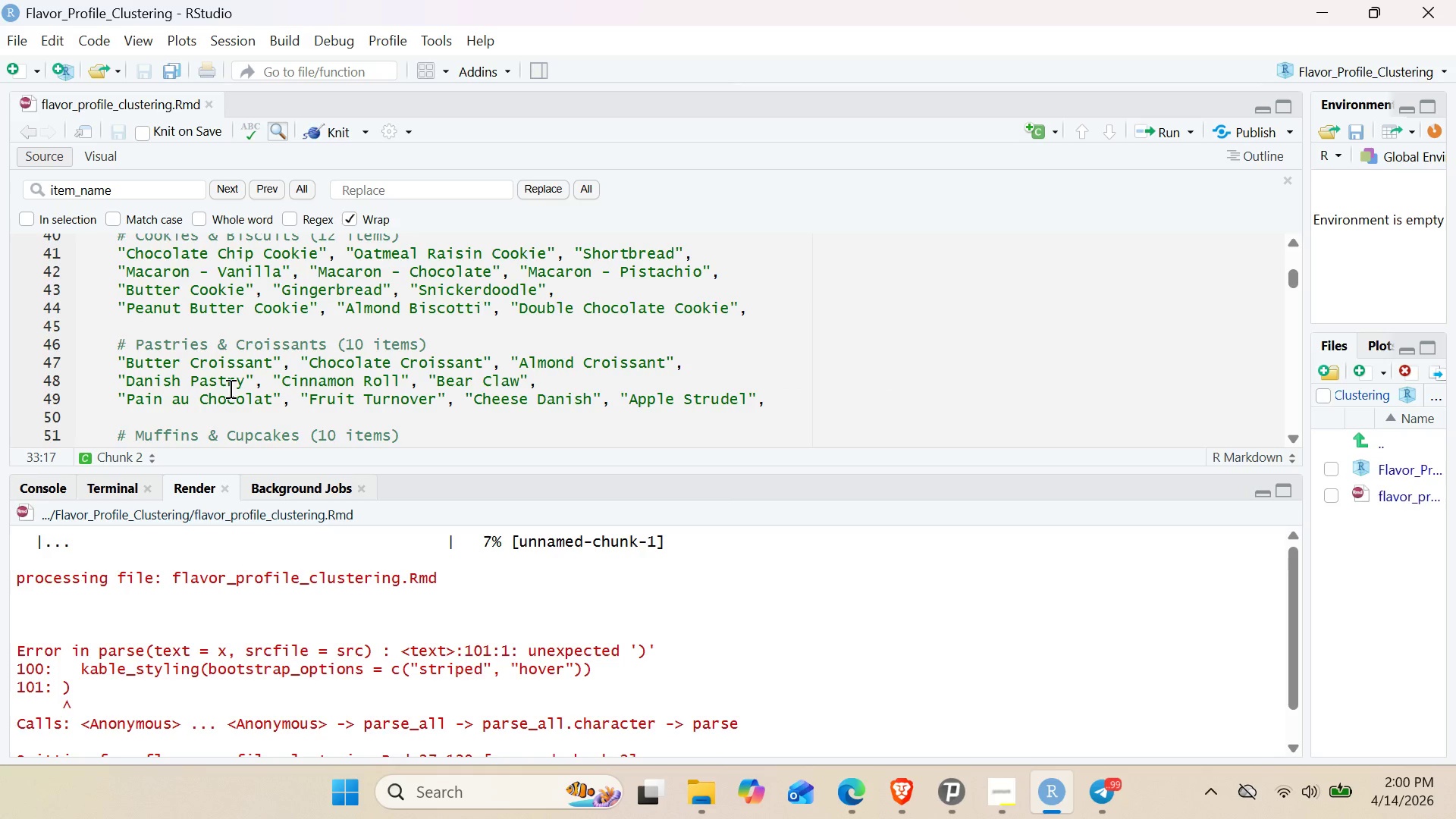 
scroll: coordinate [229, 388], scroll_direction: up, amount: 4.0
 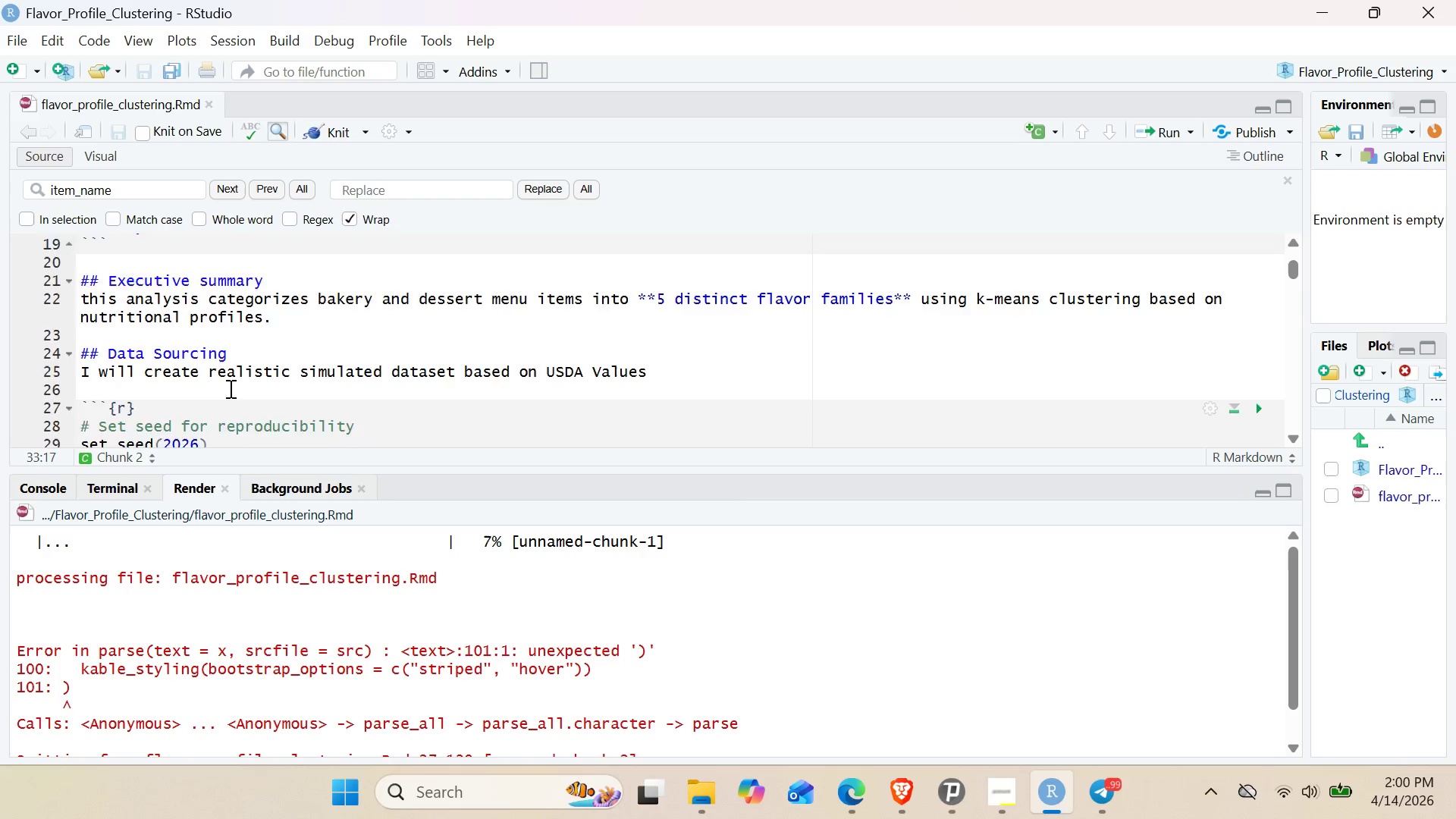 
scroll: coordinate [318, 619], scroll_direction: down, amount: 19.0
 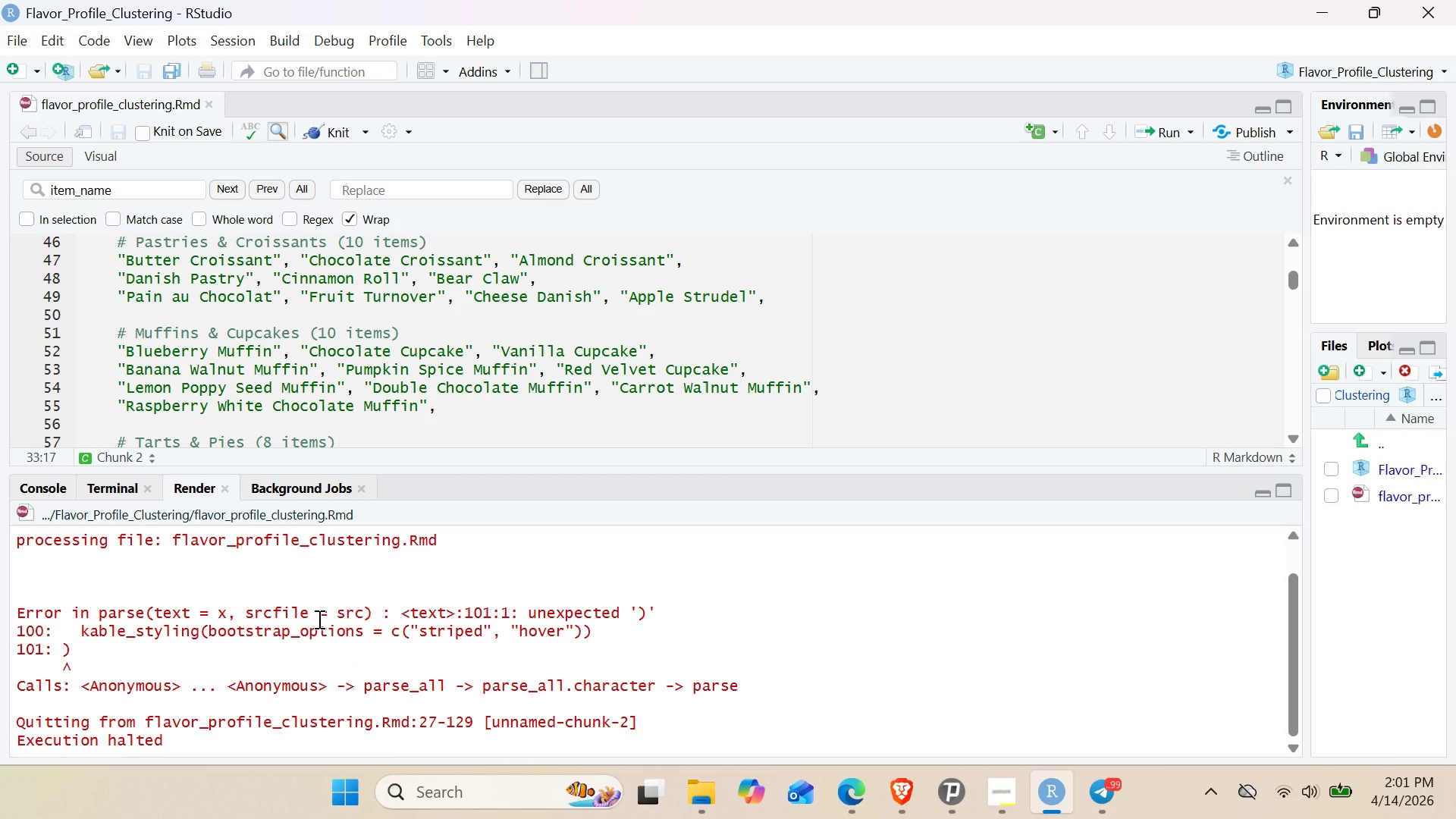 
wait(7.1)
 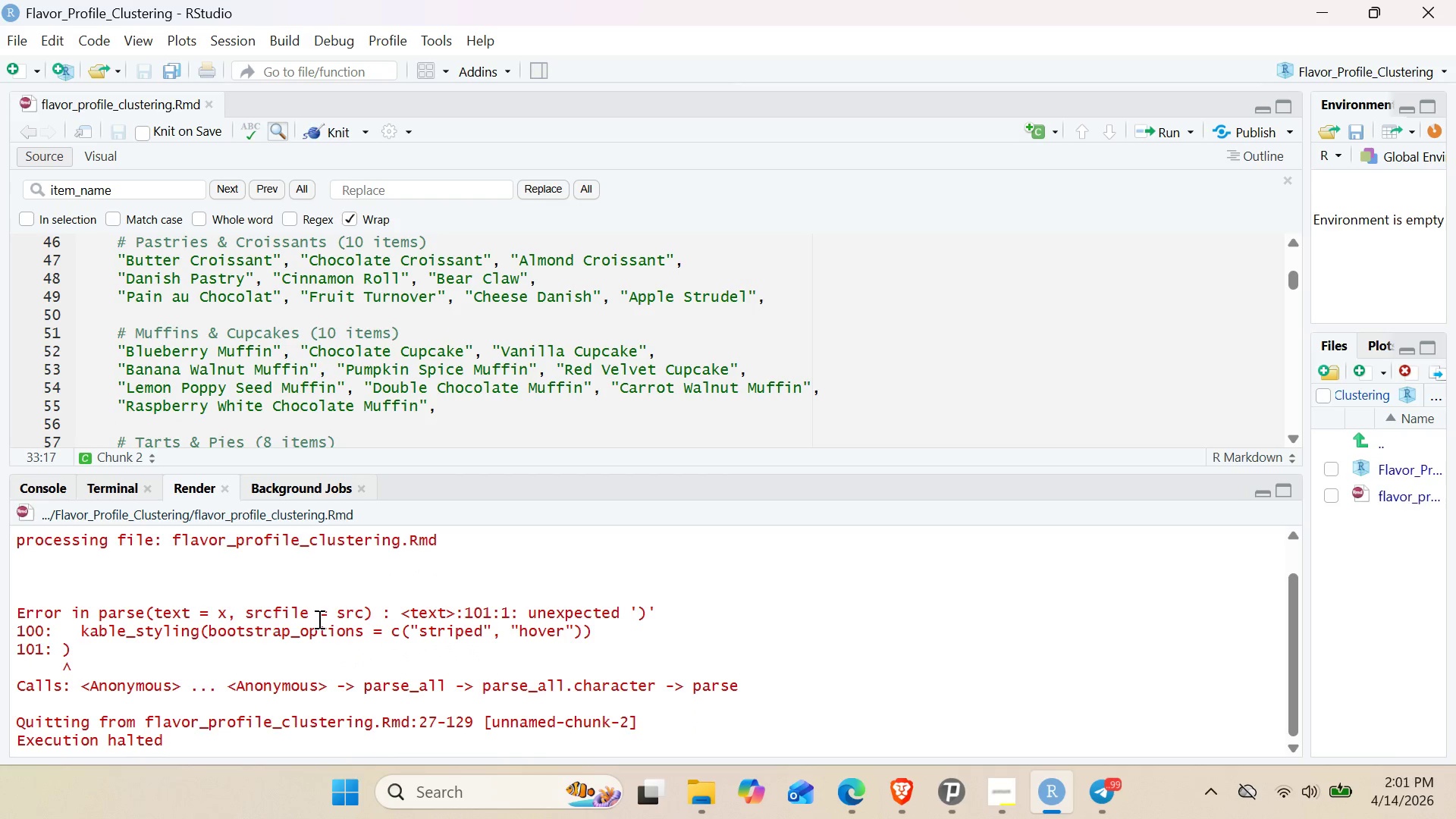 
scroll: coordinate [318, 619], scroll_direction: up, amount: 4.0